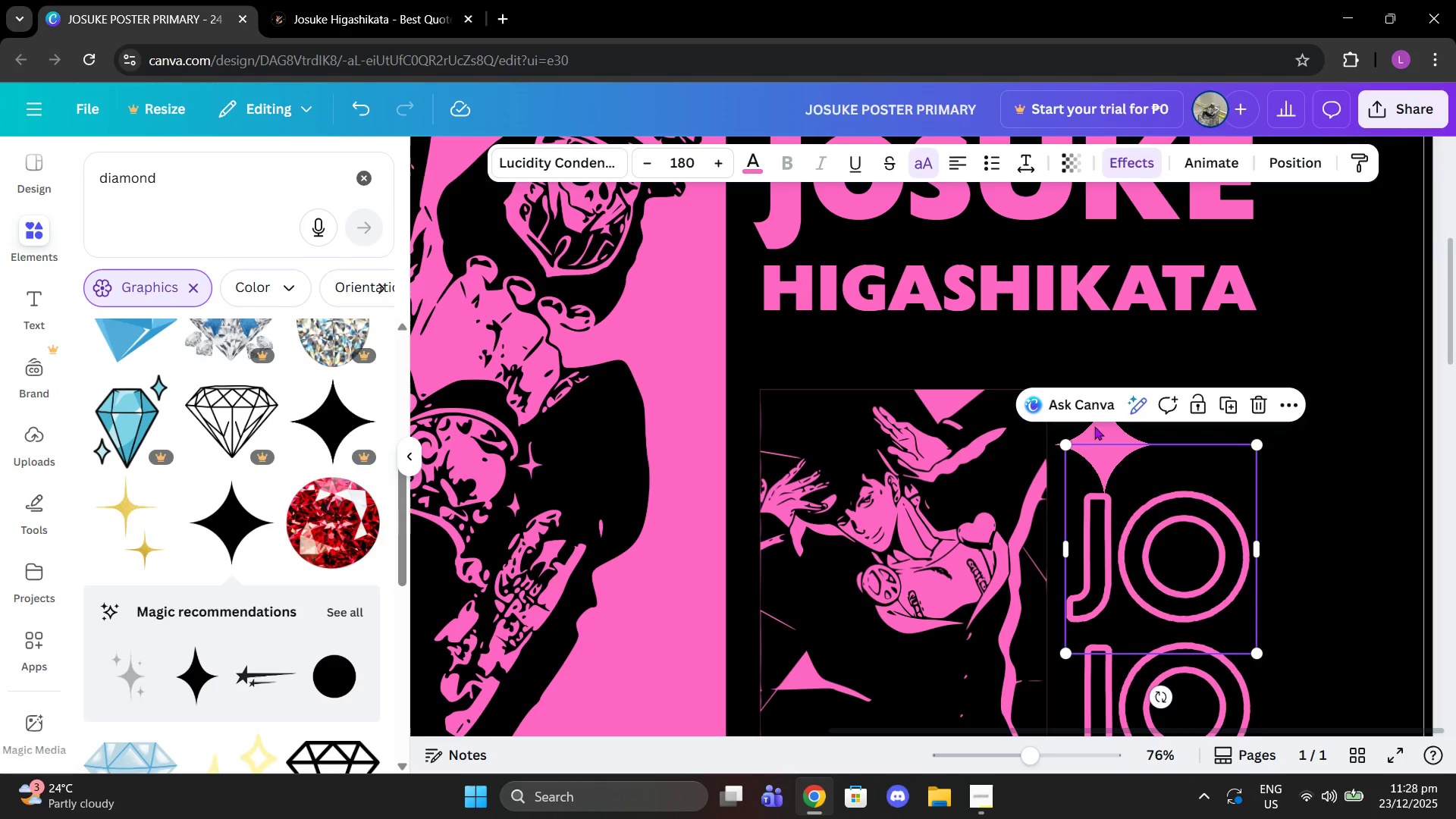 
left_click([1302, 325])
 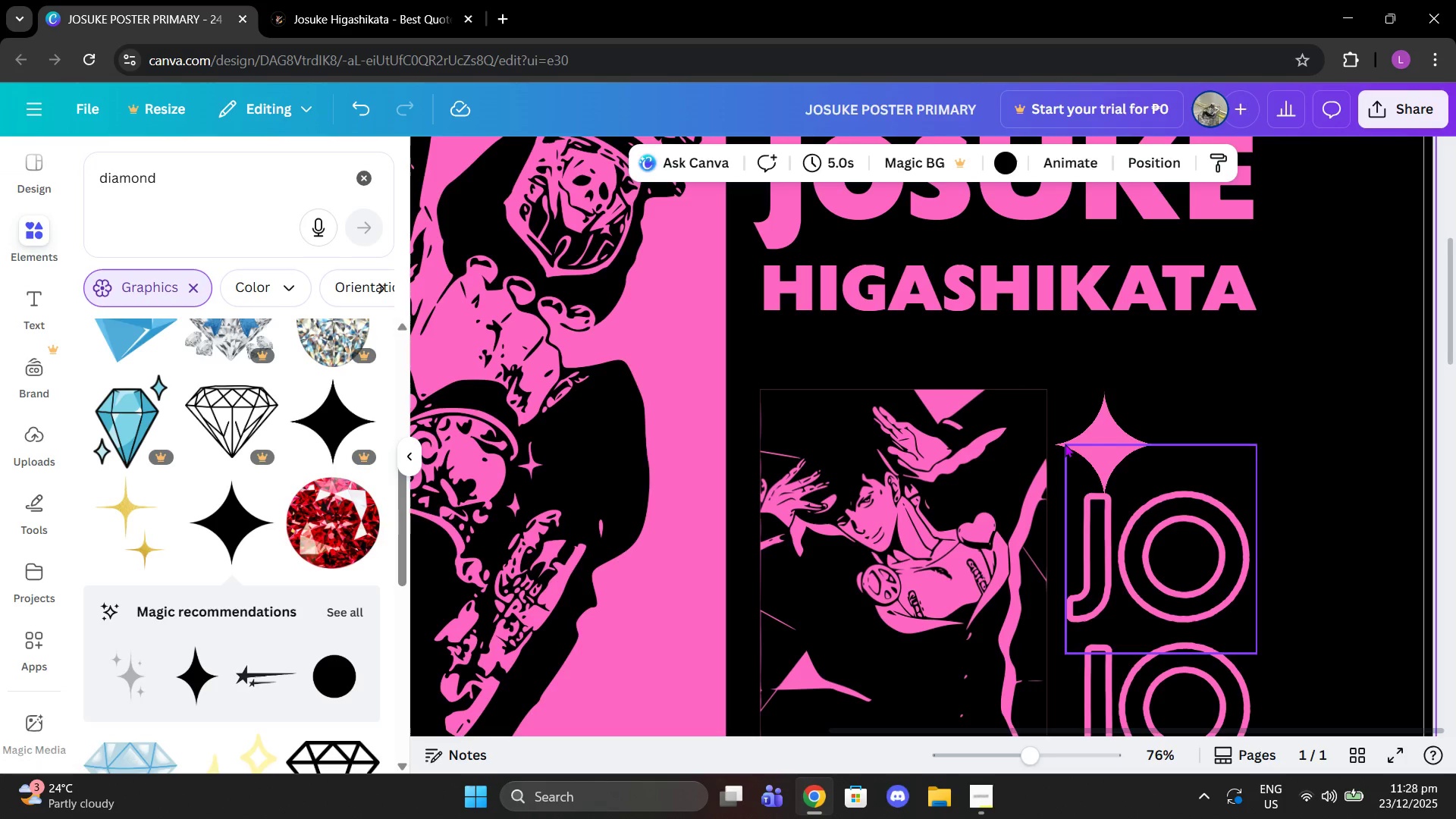 
left_click([1064, 444])
 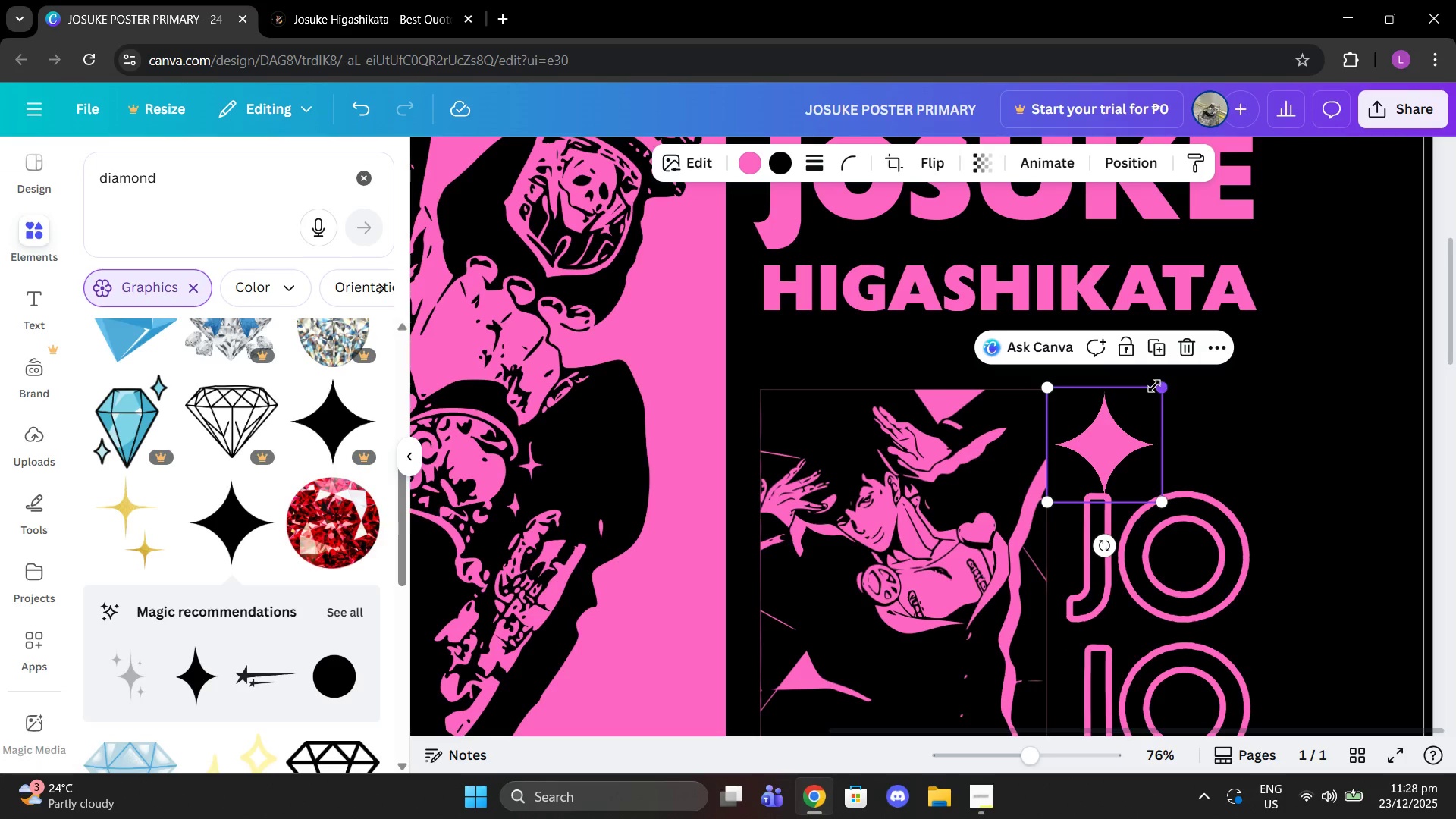 
left_click_drag(start_coordinate=[1159, 388], to_coordinate=[1138, 413])
 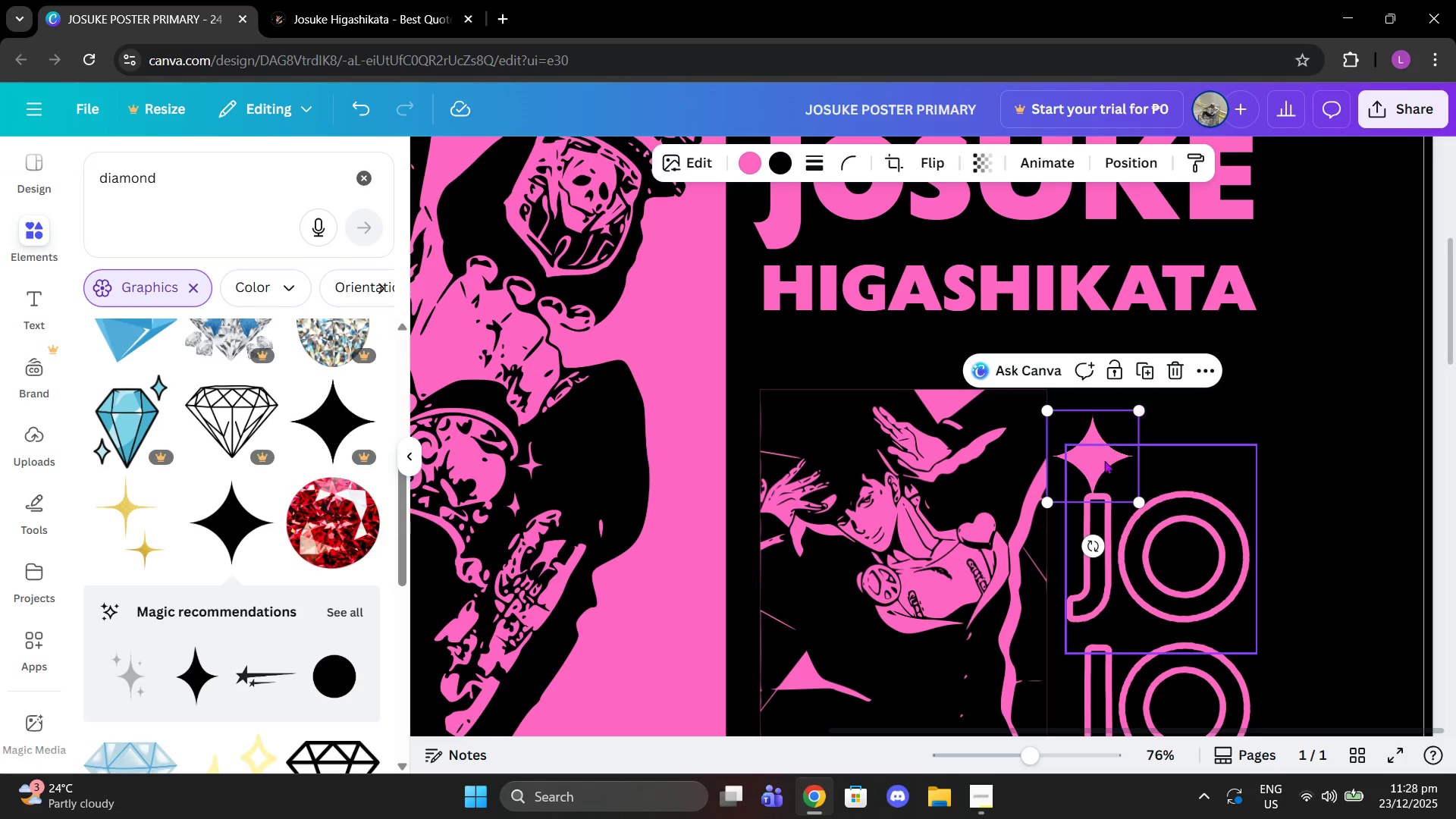 
left_click_drag(start_coordinate=[1104, 460], to_coordinate=[1193, 562])
 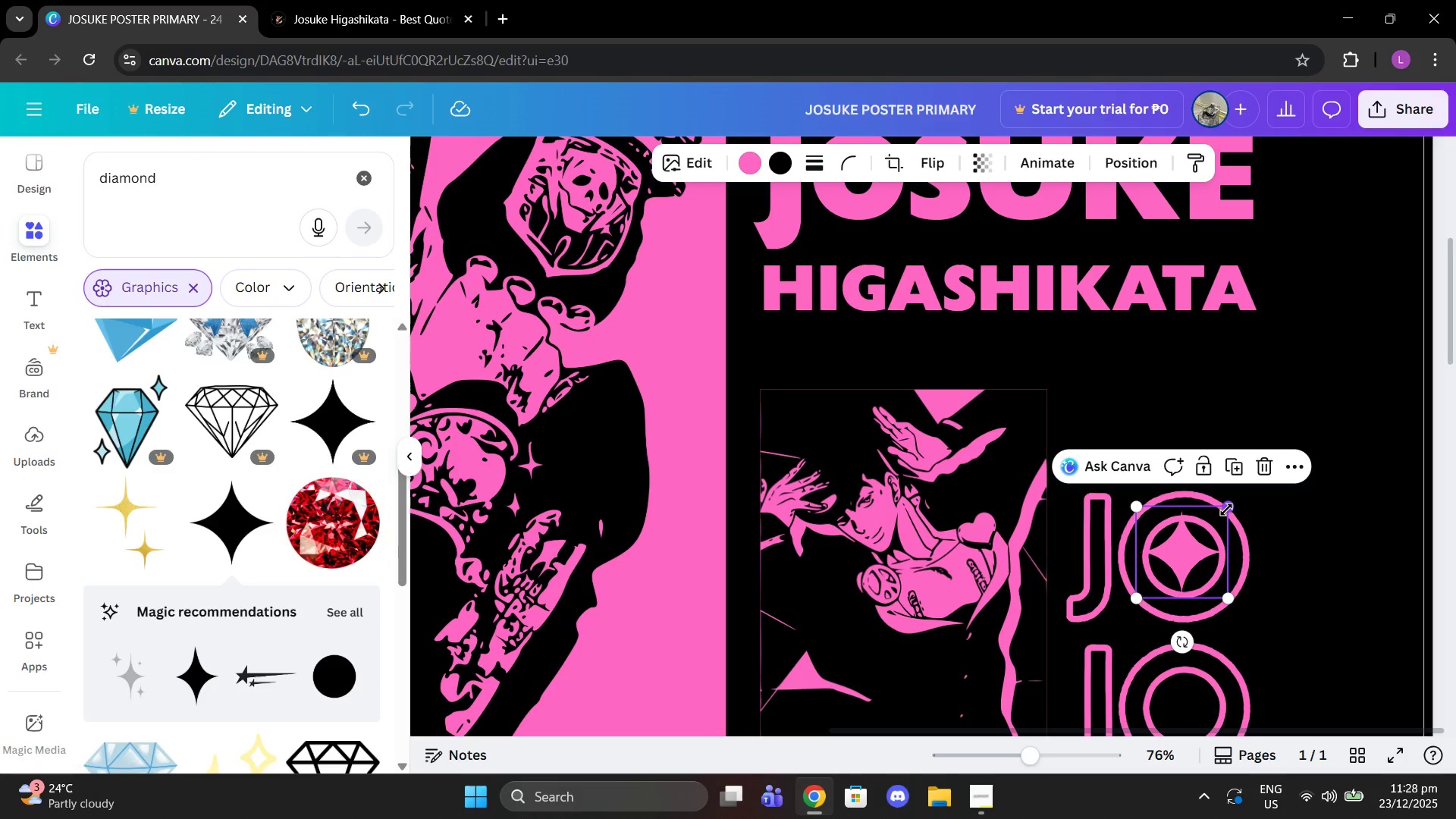 
left_click_drag(start_coordinate=[1228, 510], to_coordinate=[1223, 516])
 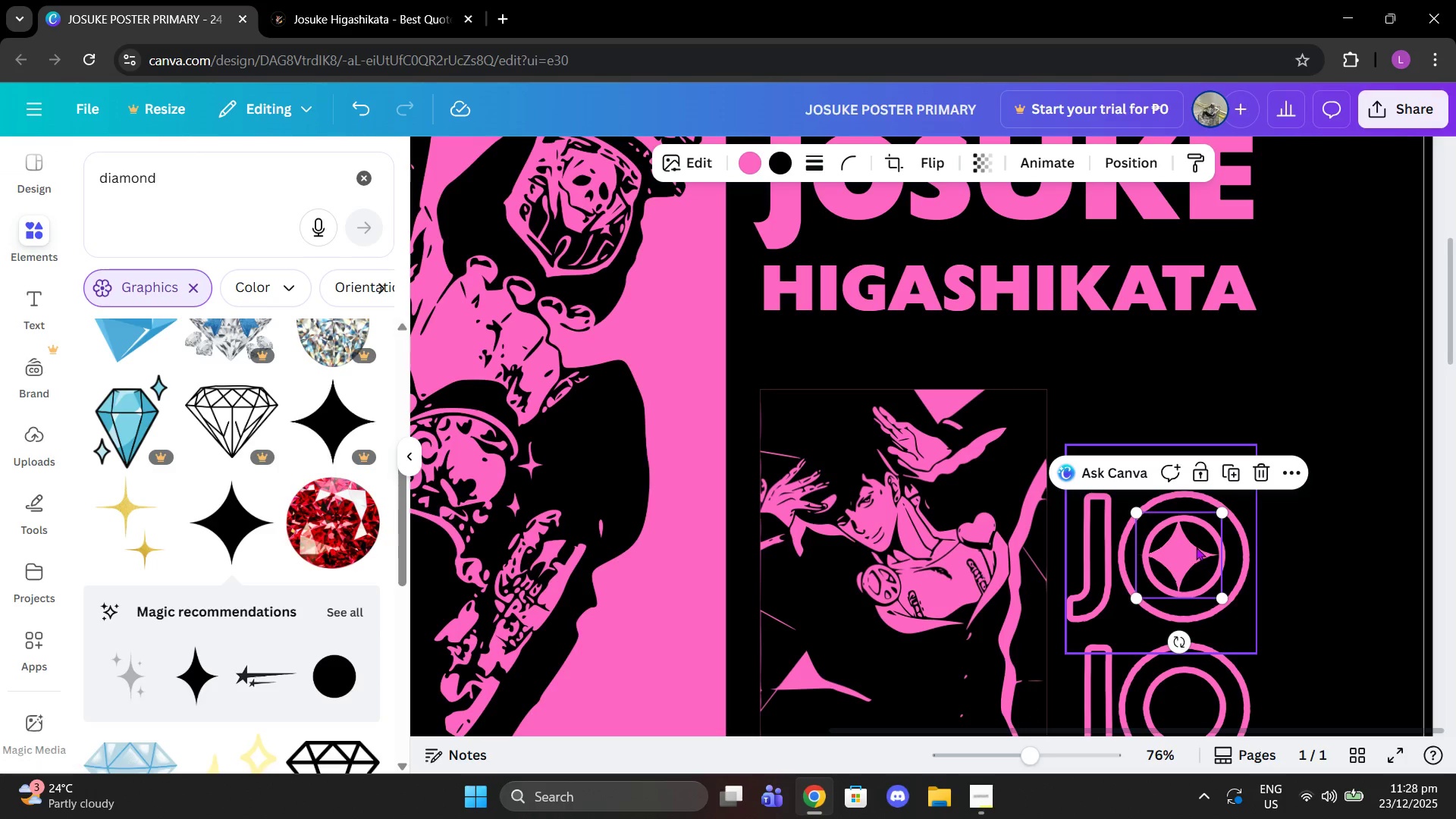 
left_click_drag(start_coordinate=[1195, 547], to_coordinate=[1108, 419])
 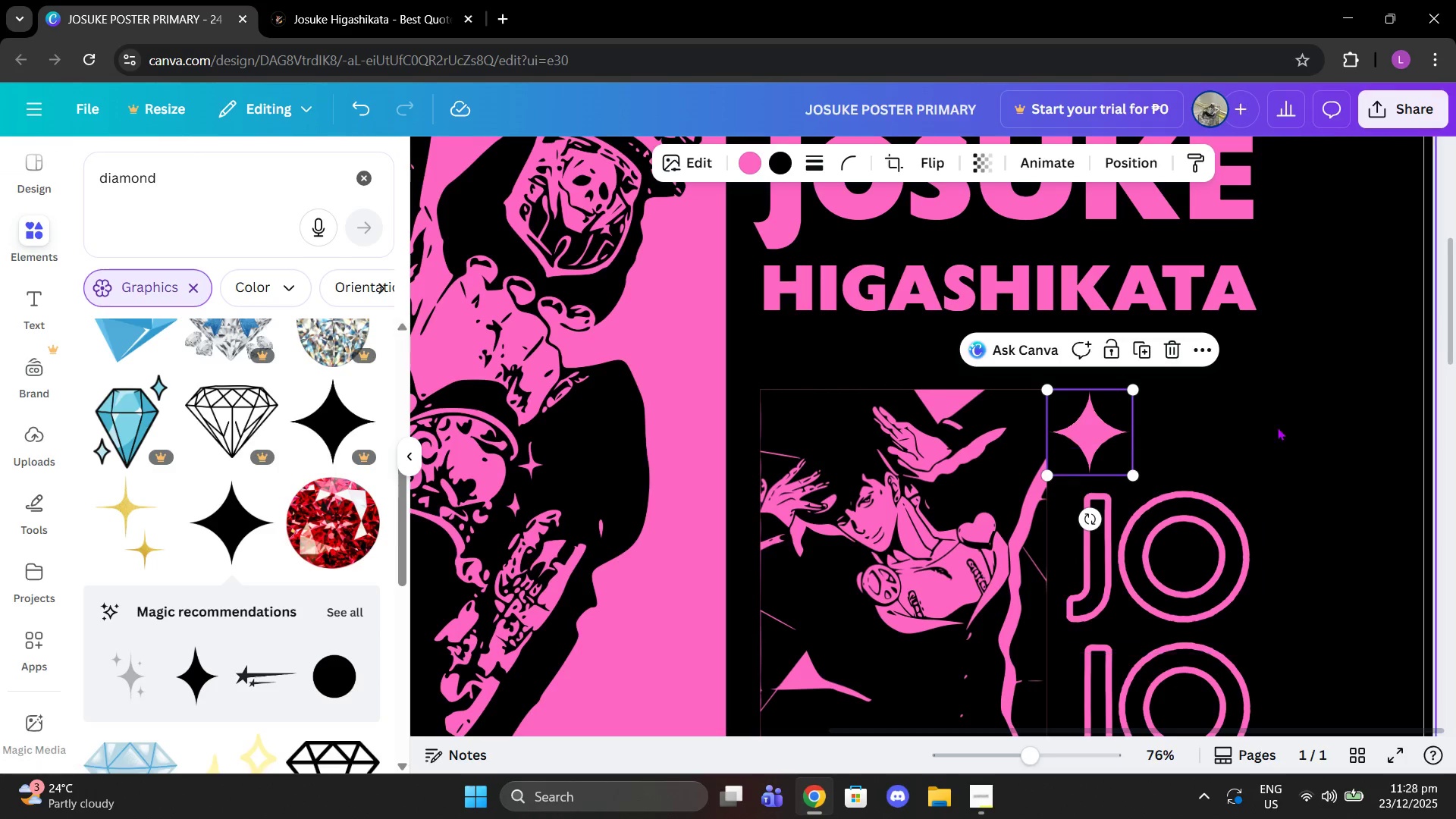 
left_click([1282, 428])
 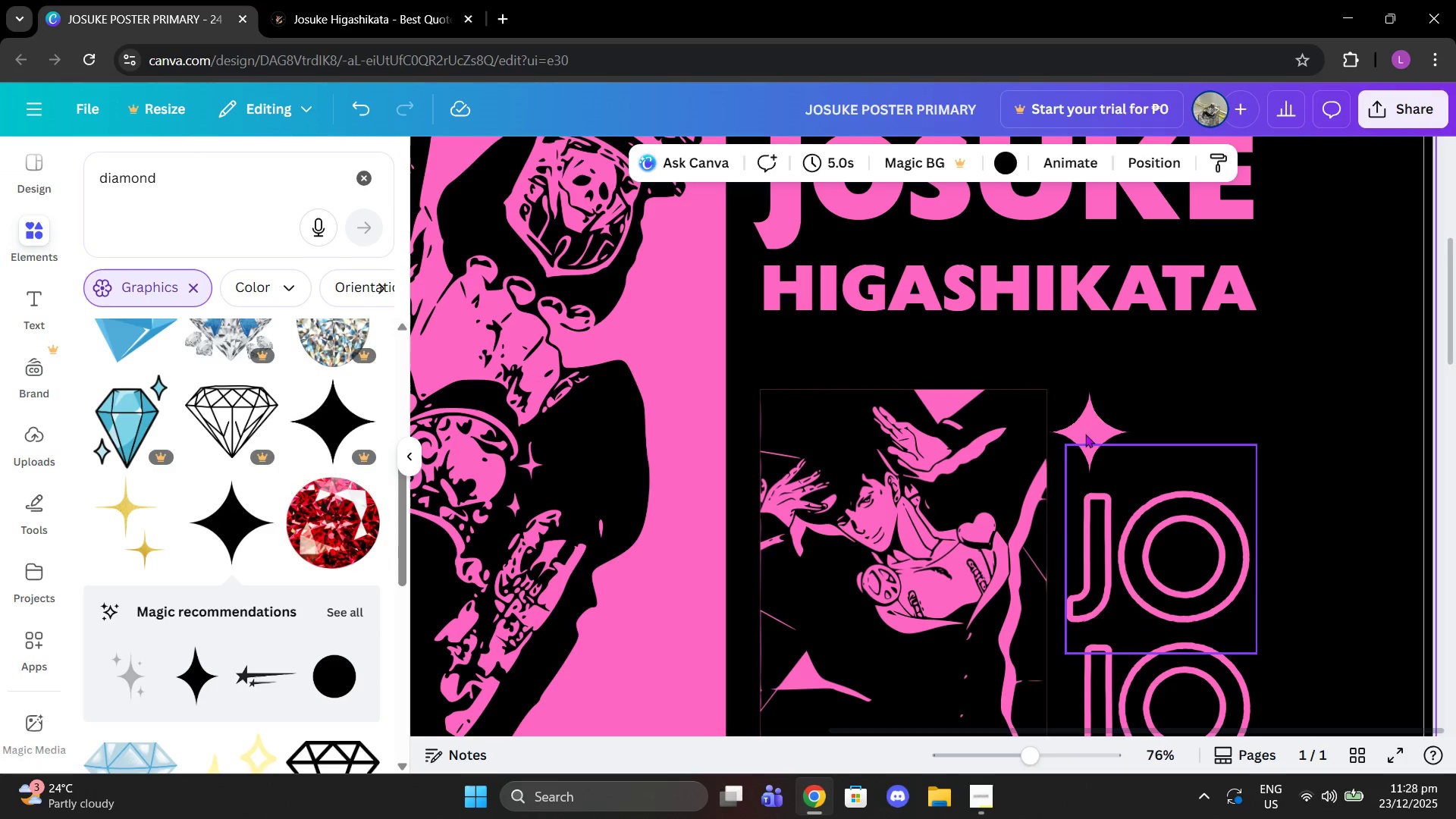 
left_click([1083, 434])
 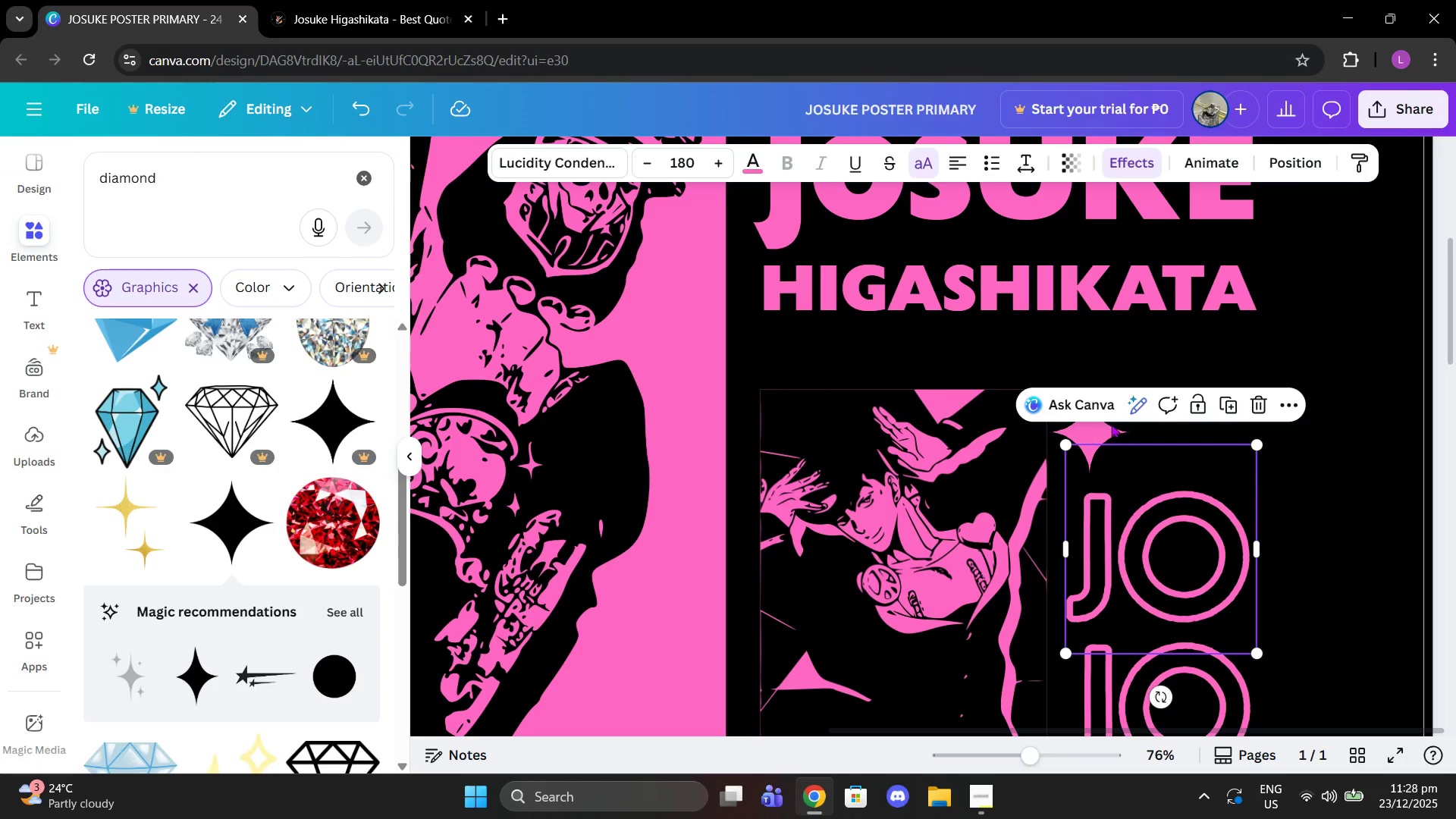 
mouse_move([1112, 441])
 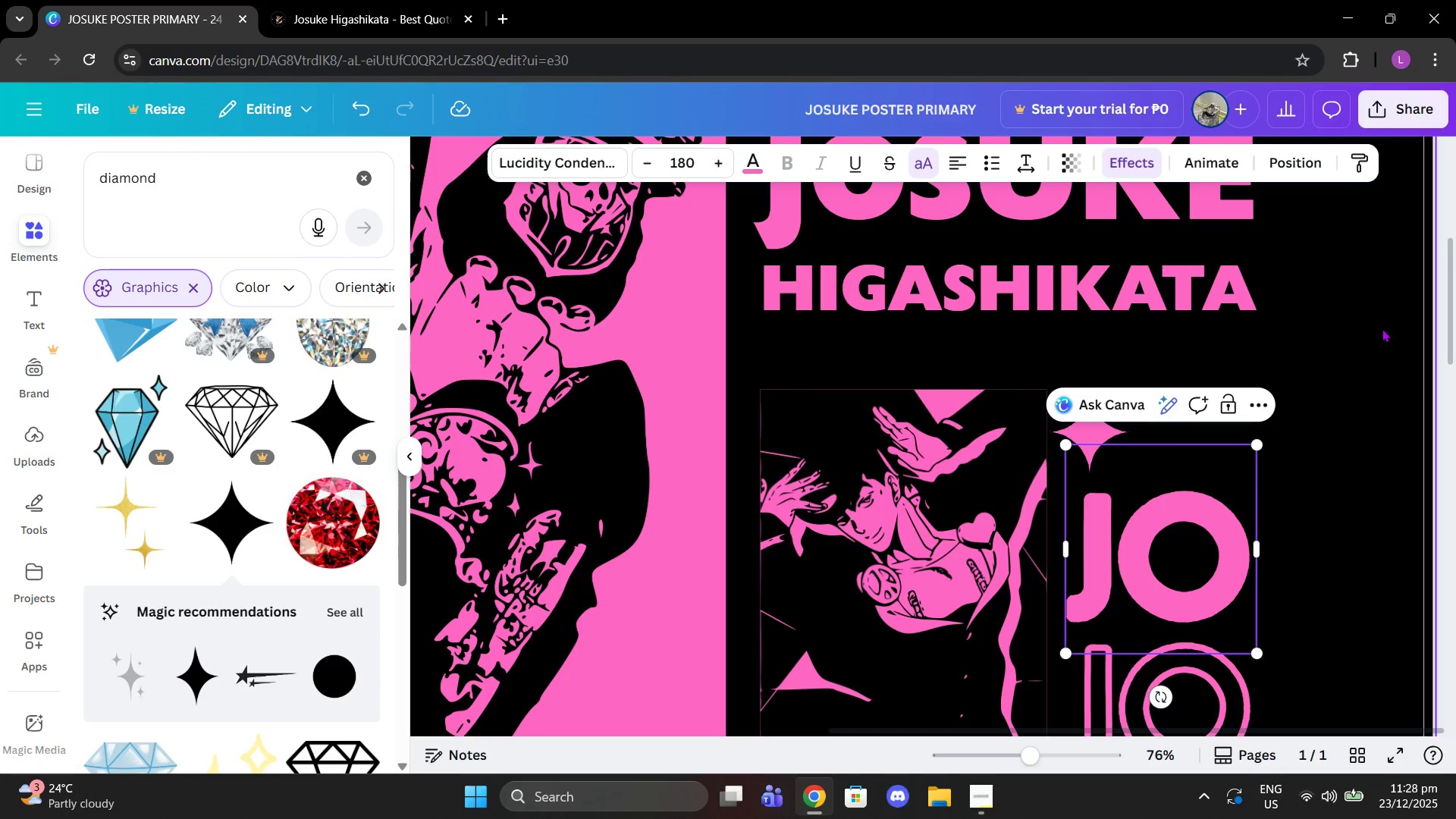 
left_click([1382, 328])
 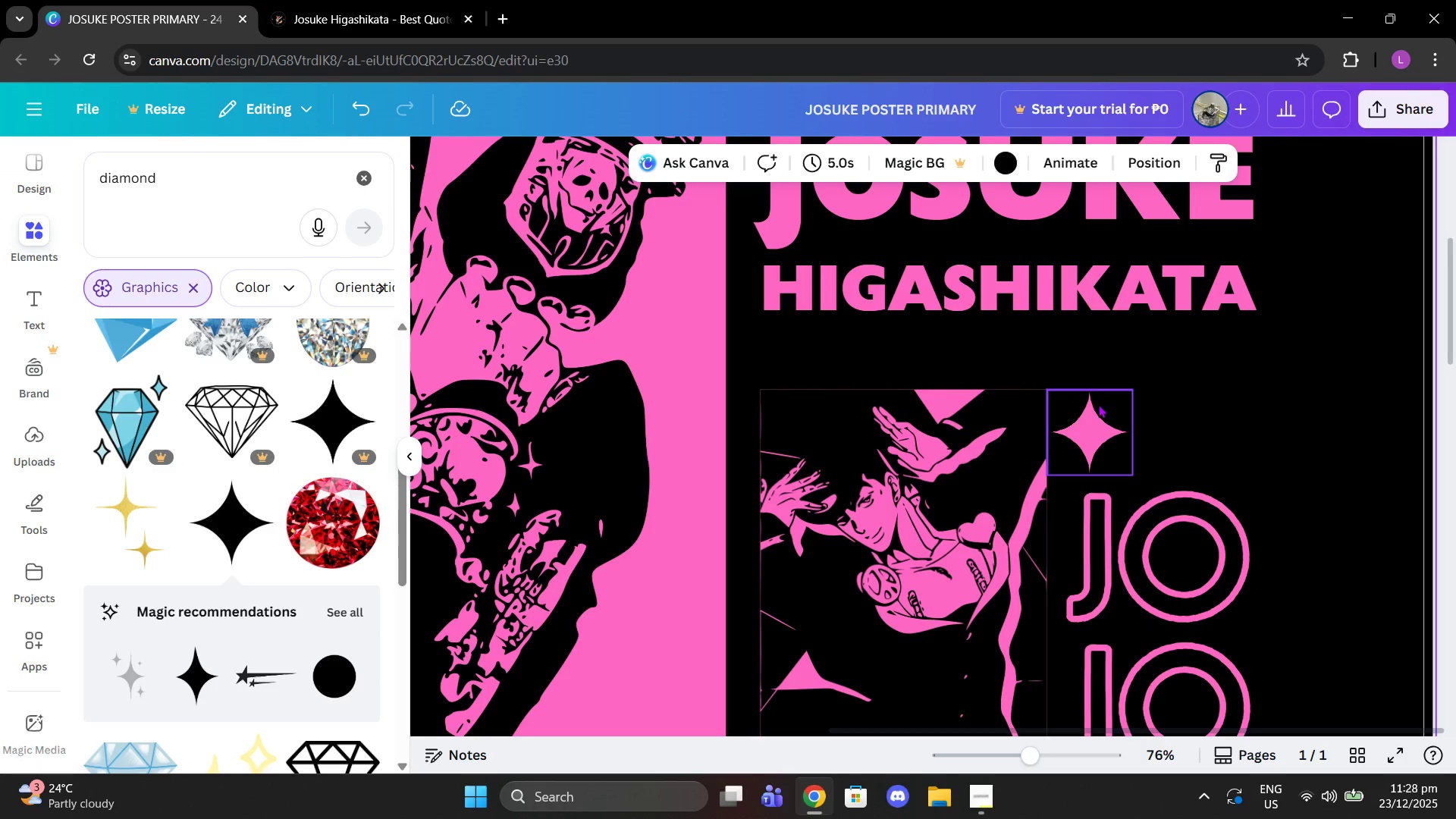 
left_click_drag(start_coordinate=[1098, 404], to_coordinate=[1119, 404])
 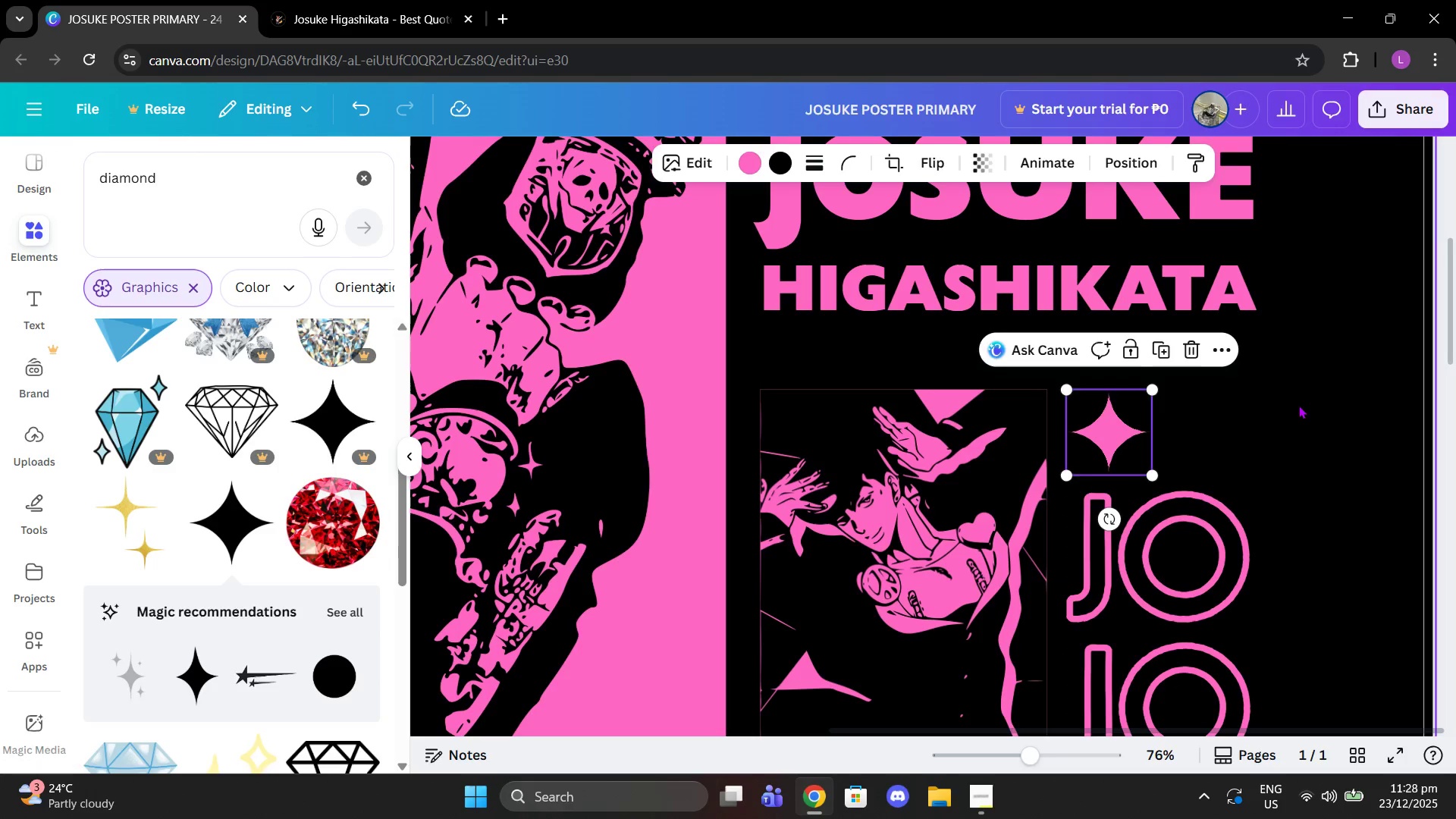 
left_click([1298, 405])
 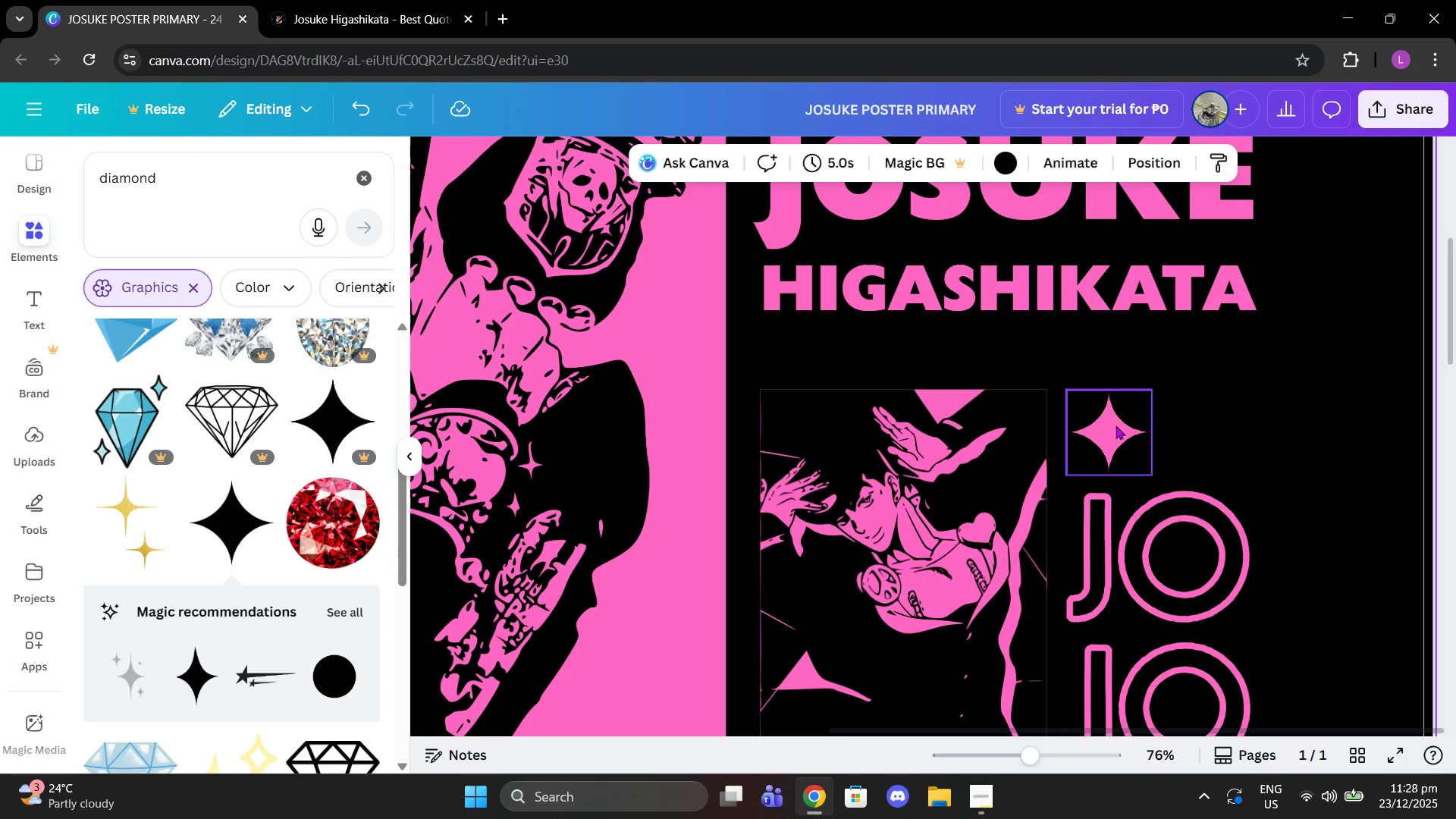 
left_click([1116, 425])
 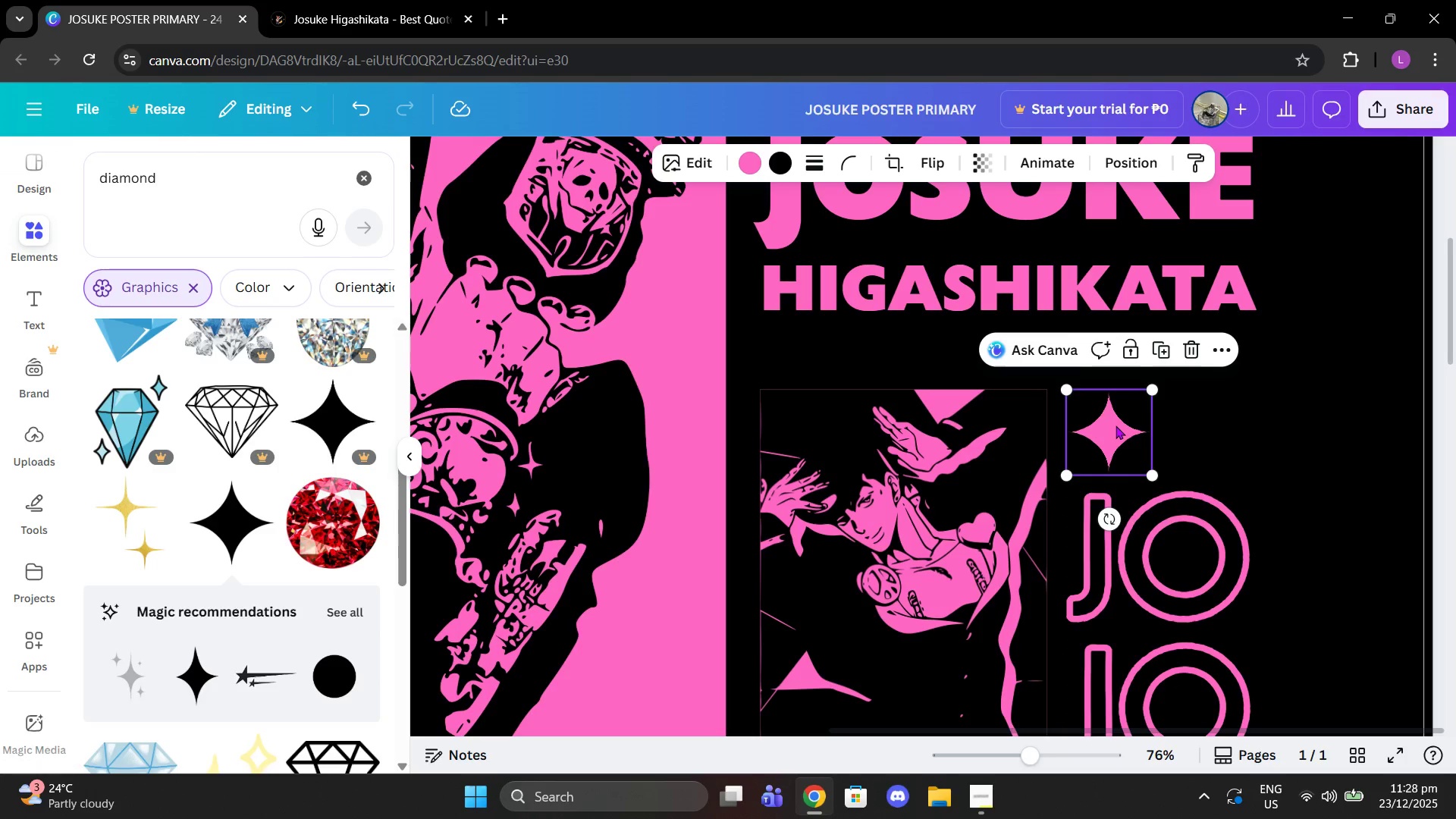 
key(Control+C)
 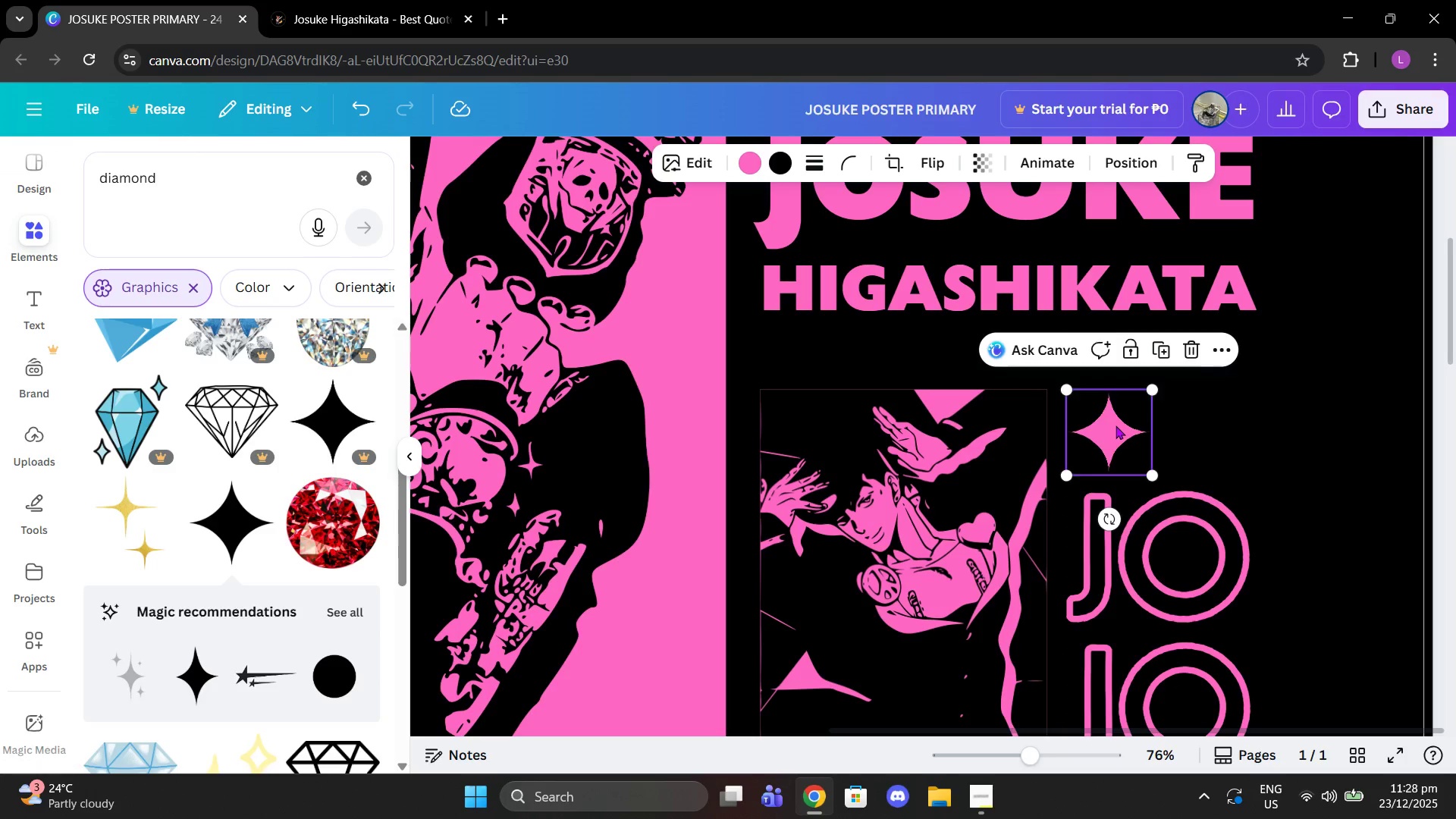 
key(Control+ControlLeft)
 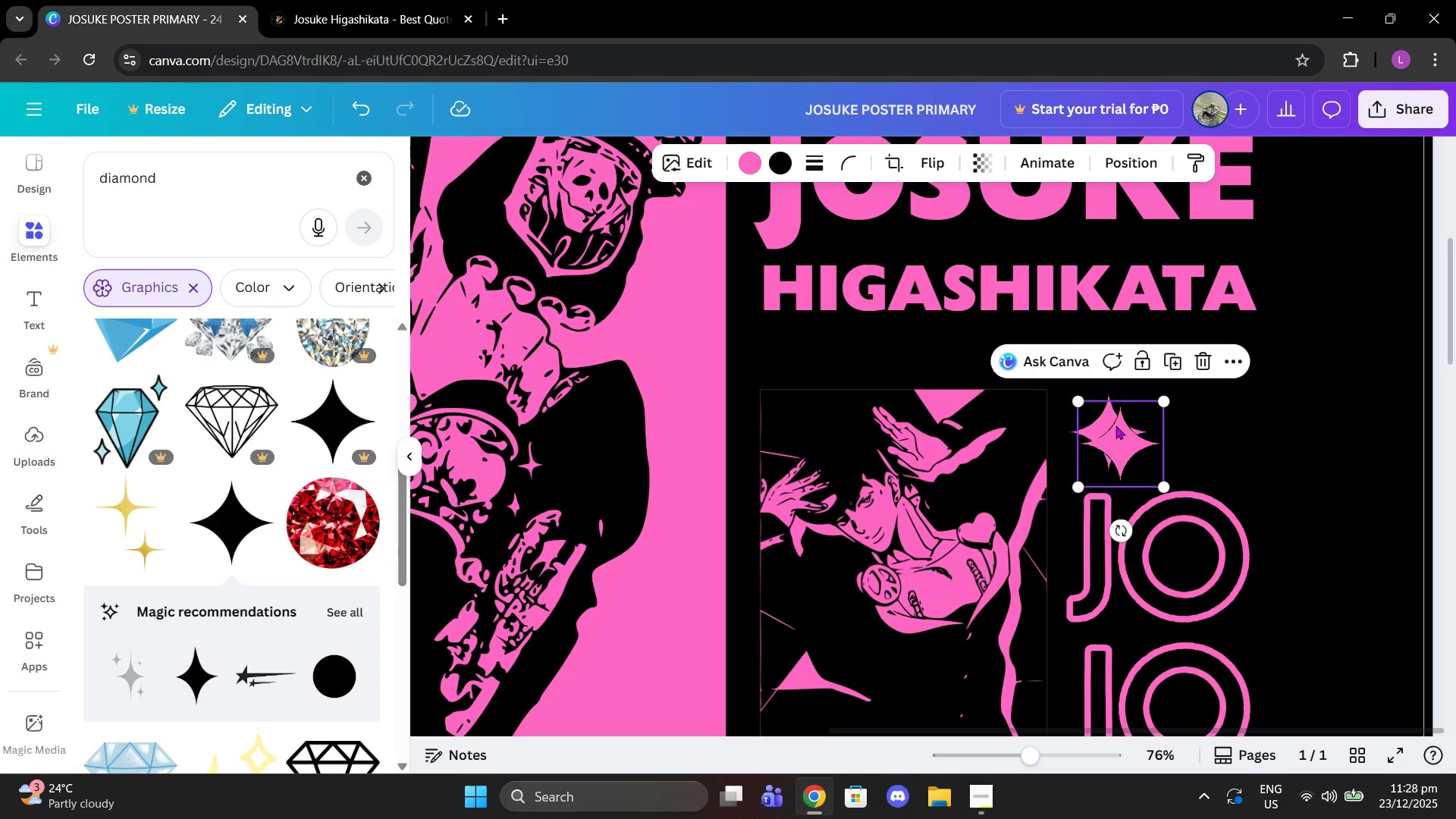 
key(Control+V)
 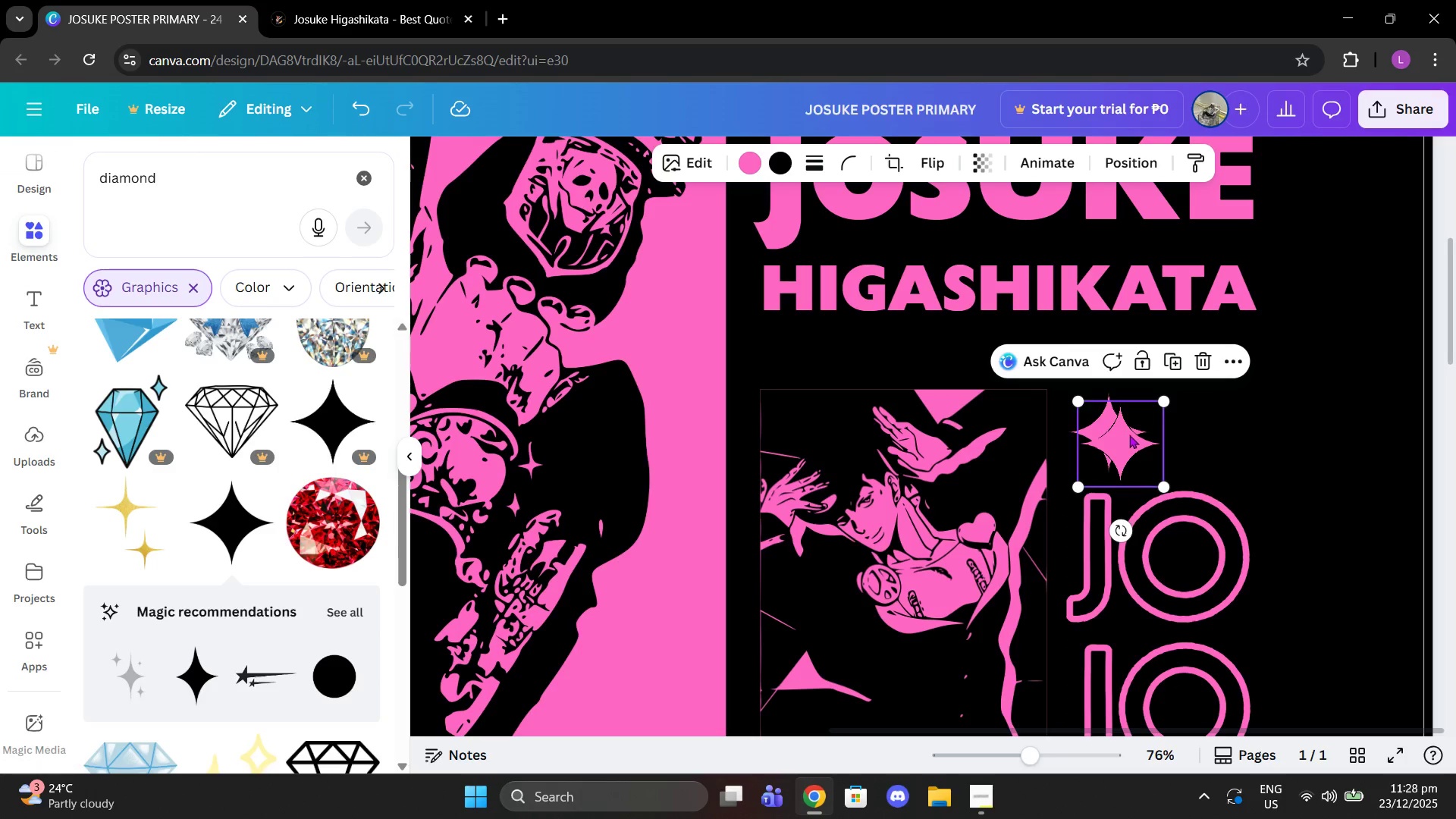 
left_click_drag(start_coordinate=[1124, 435], to_coordinate=[1205, 421])
 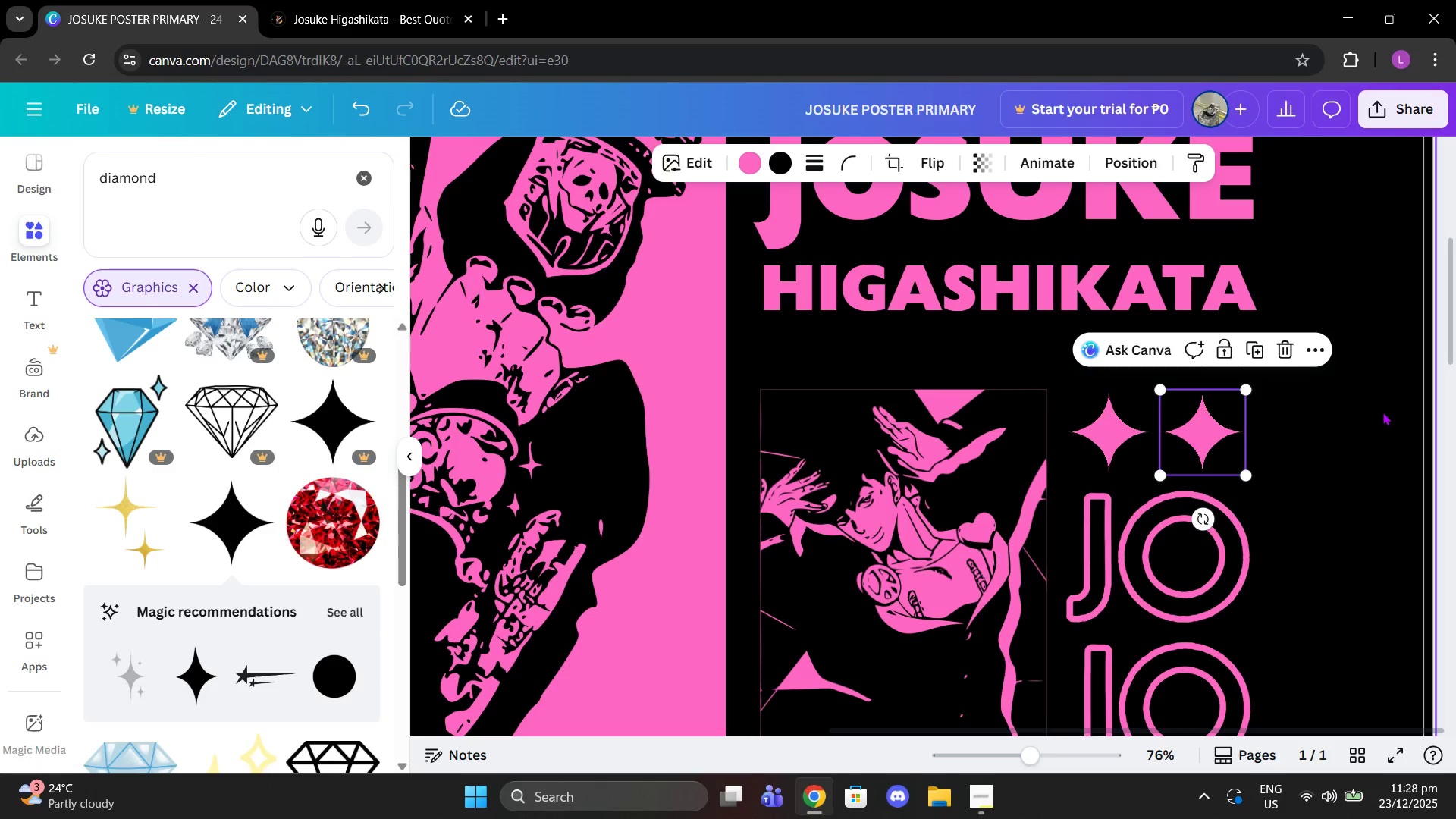 
left_click([1382, 412])
 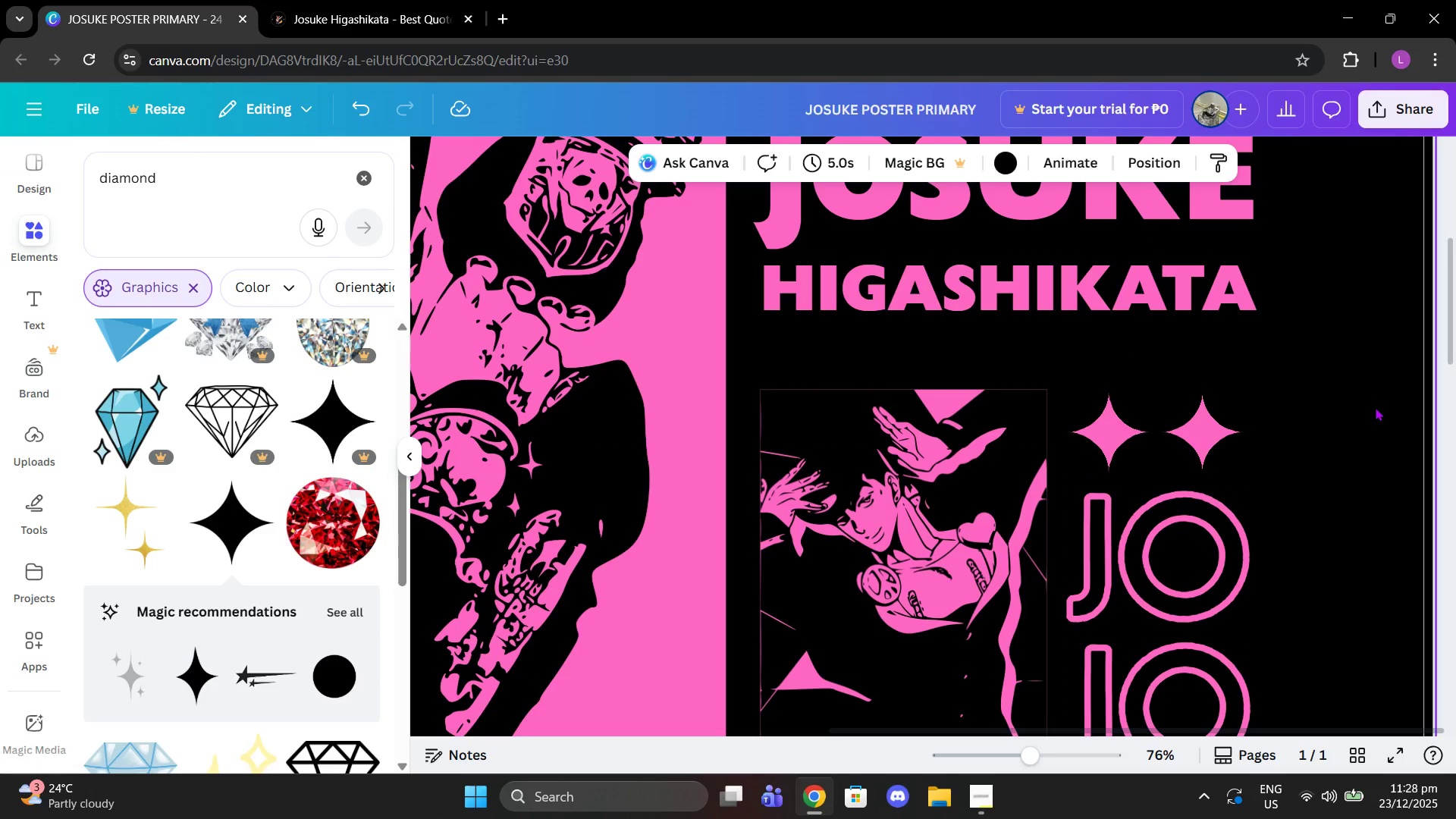 
scroll: coordinate [303, 525], scroll_direction: down, amount: 7.0
 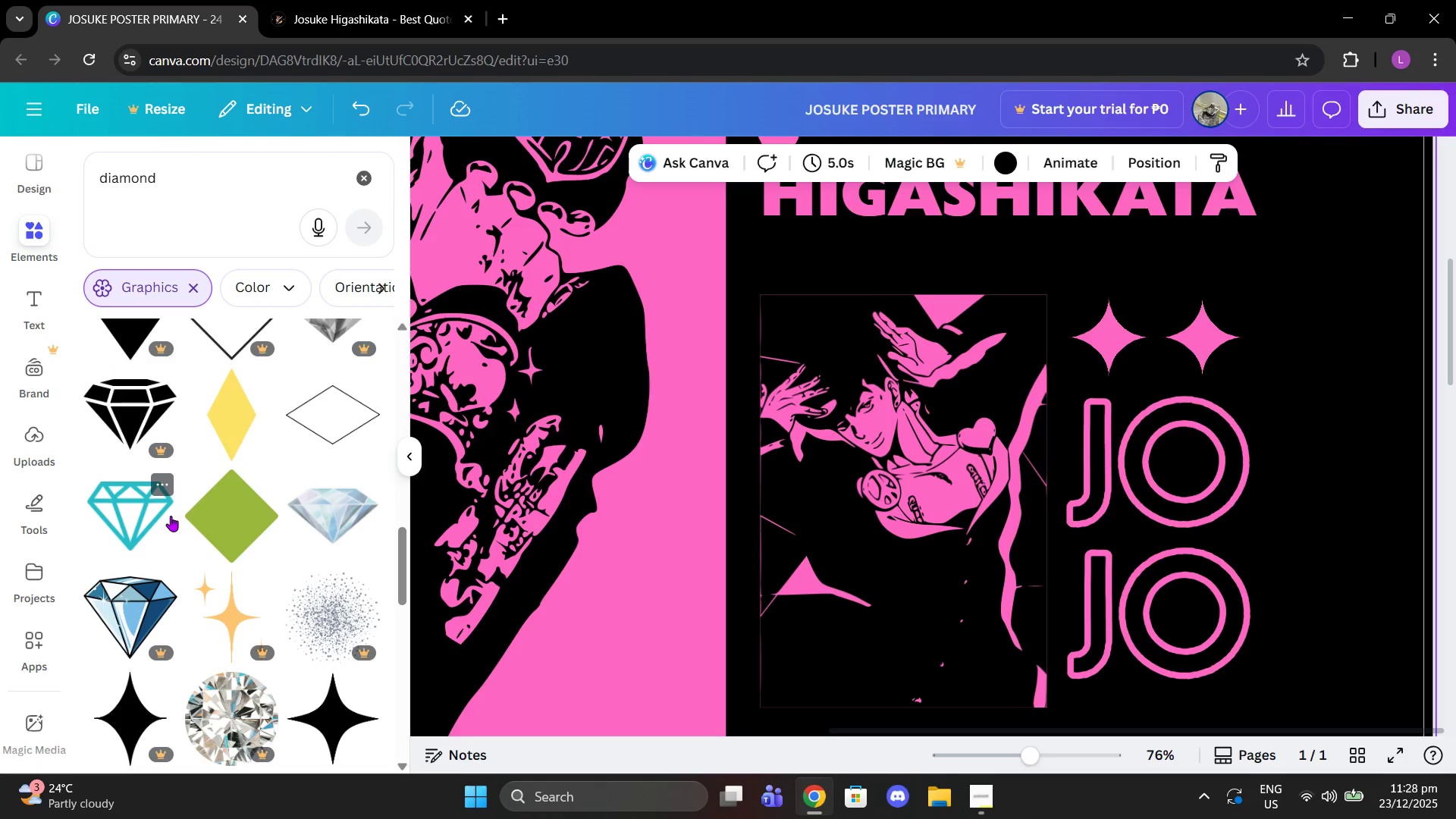 
left_click([145, 524])
 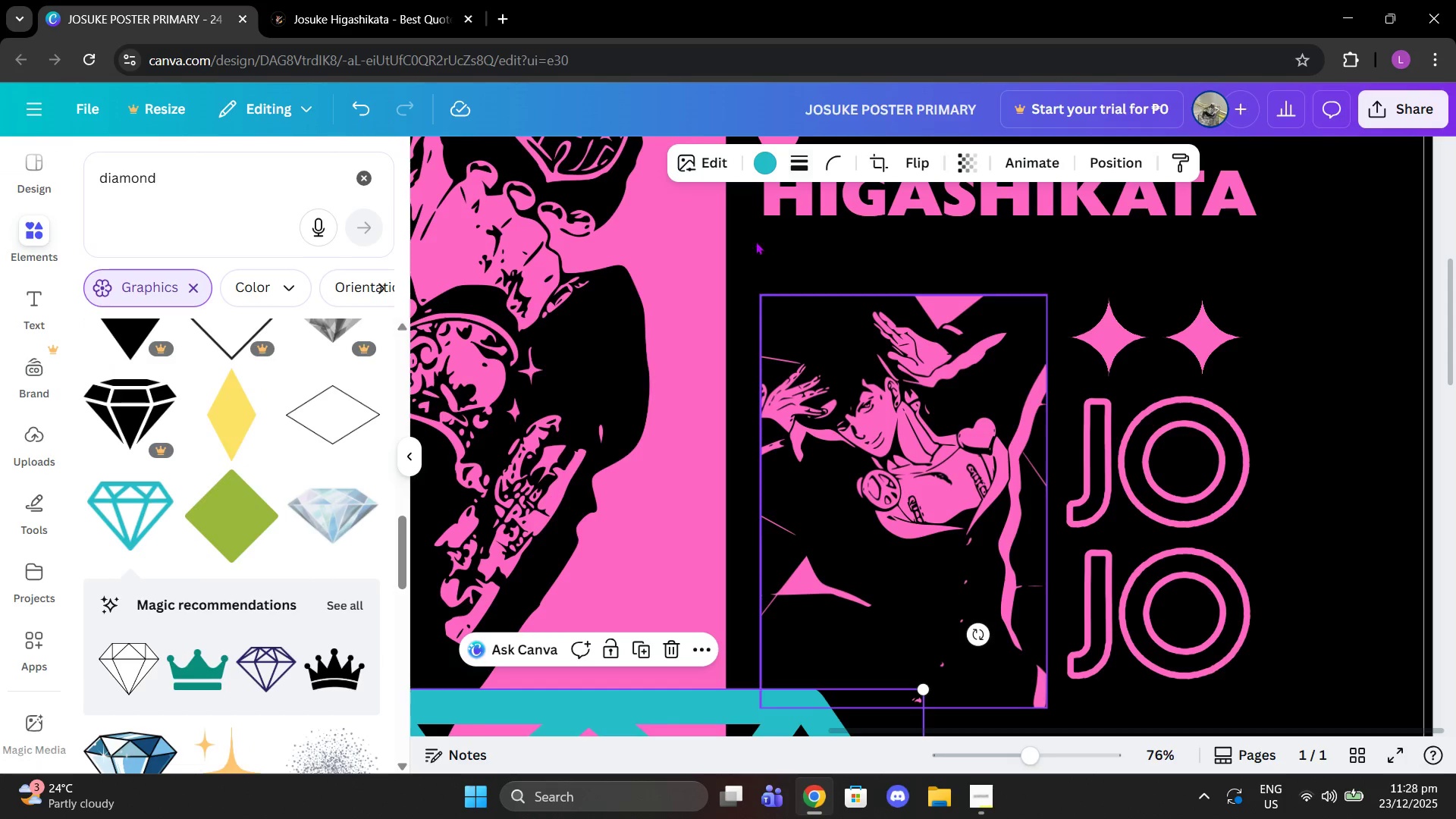 
left_click([774, 158])
 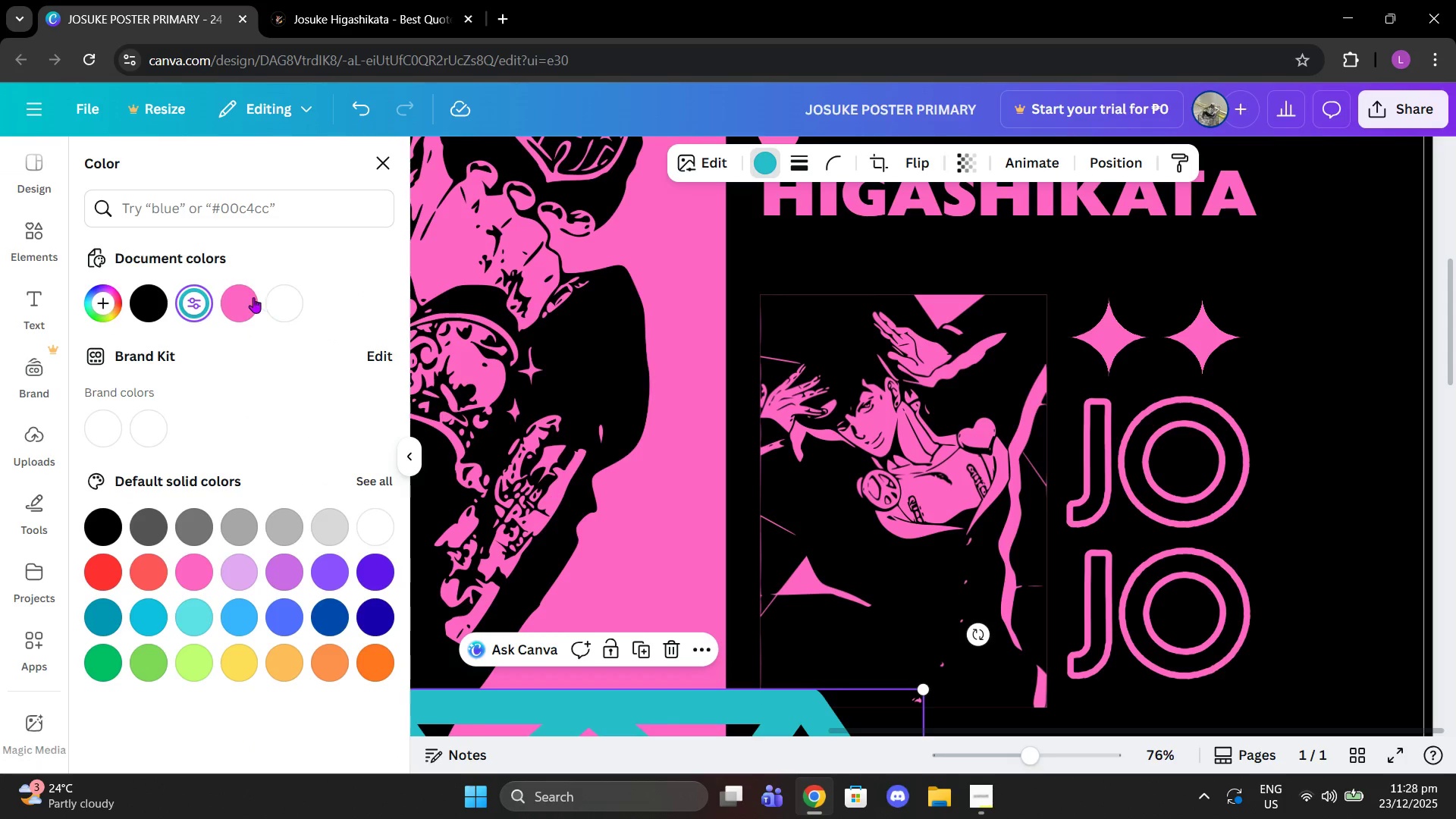 
left_click([248, 296])
 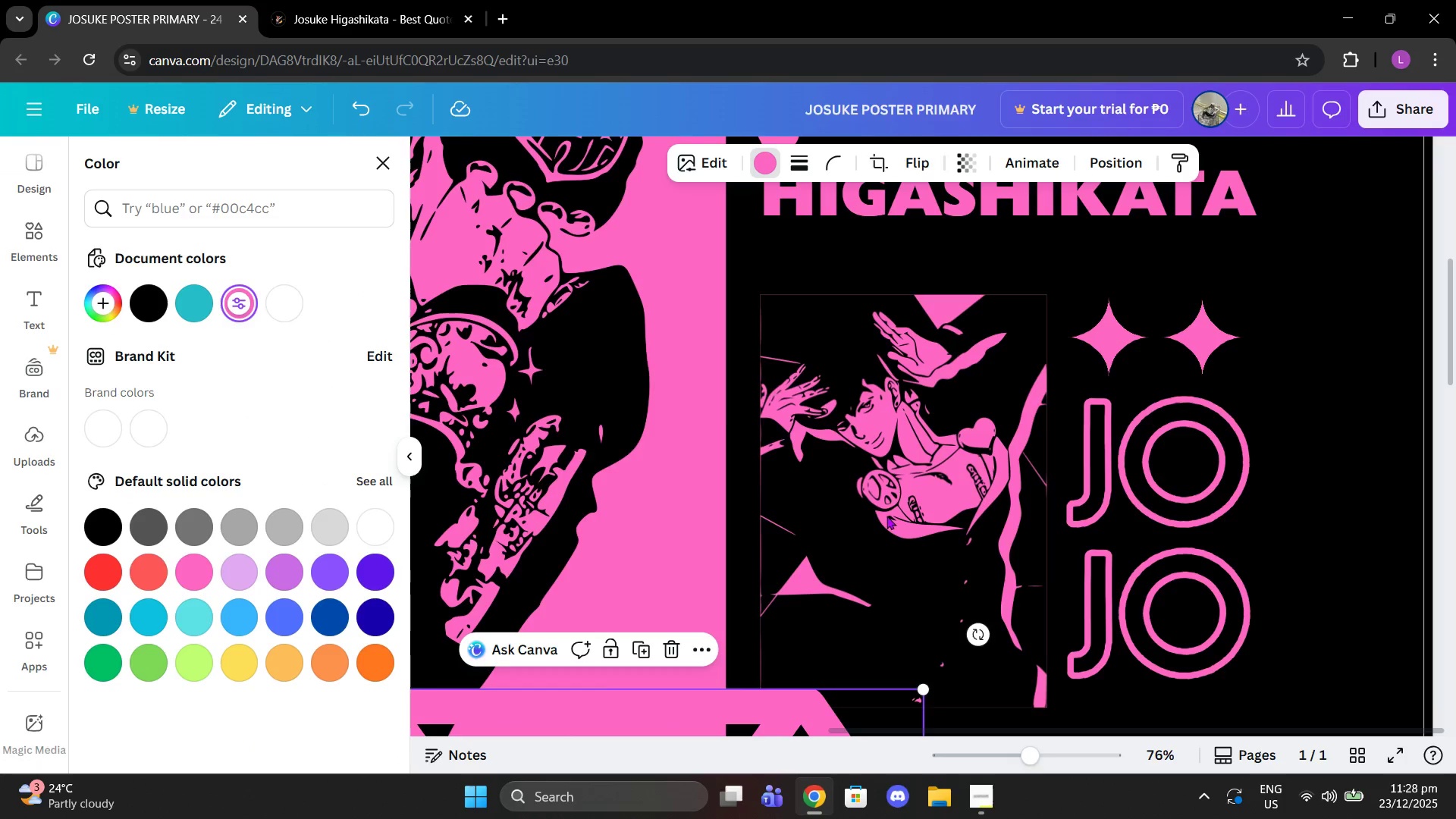 
scroll: coordinate [1130, 525], scroll_direction: down, amount: 3.0
 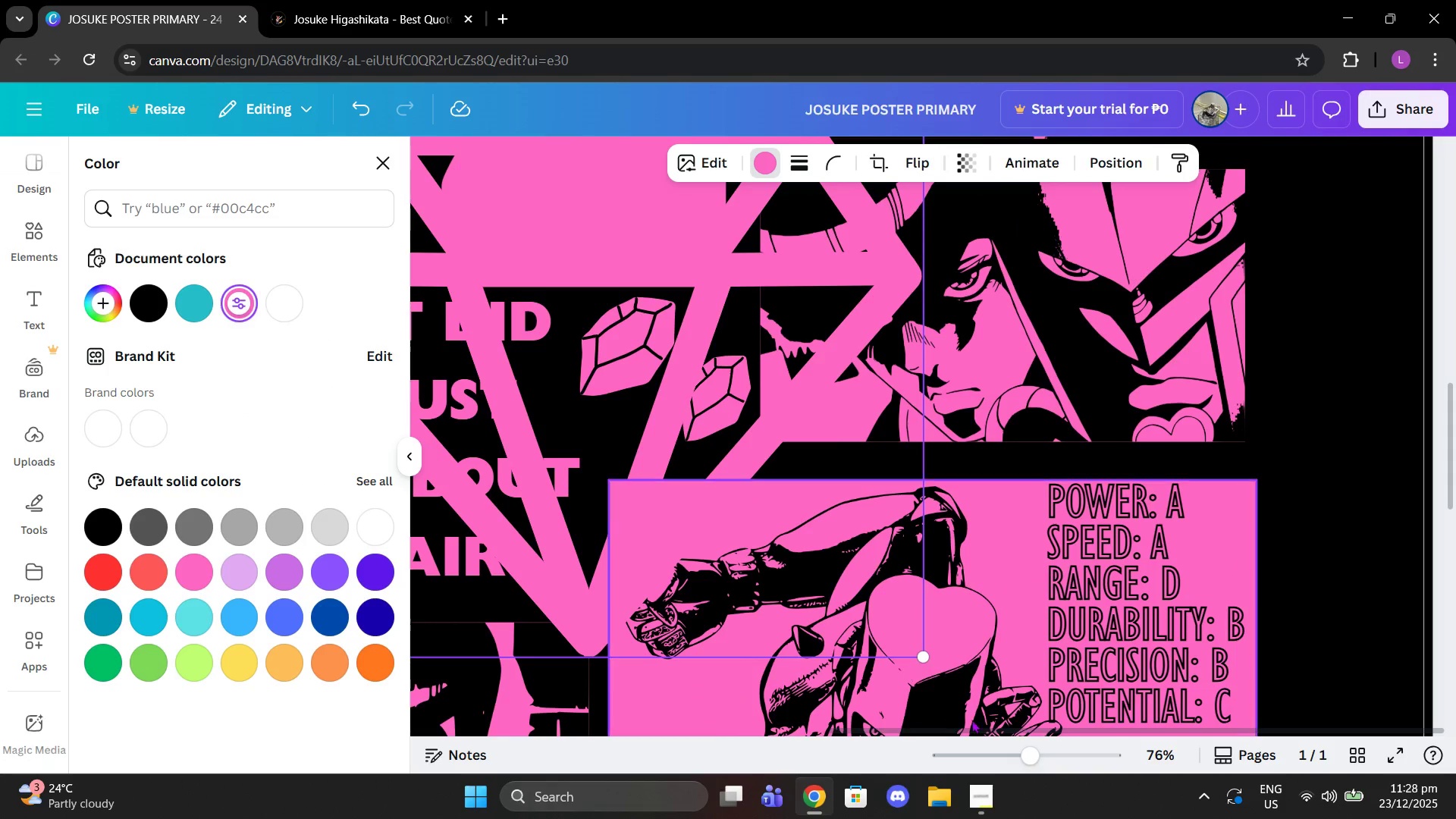 
left_click_drag(start_coordinate=[1020, 749], to_coordinate=[965, 739])
 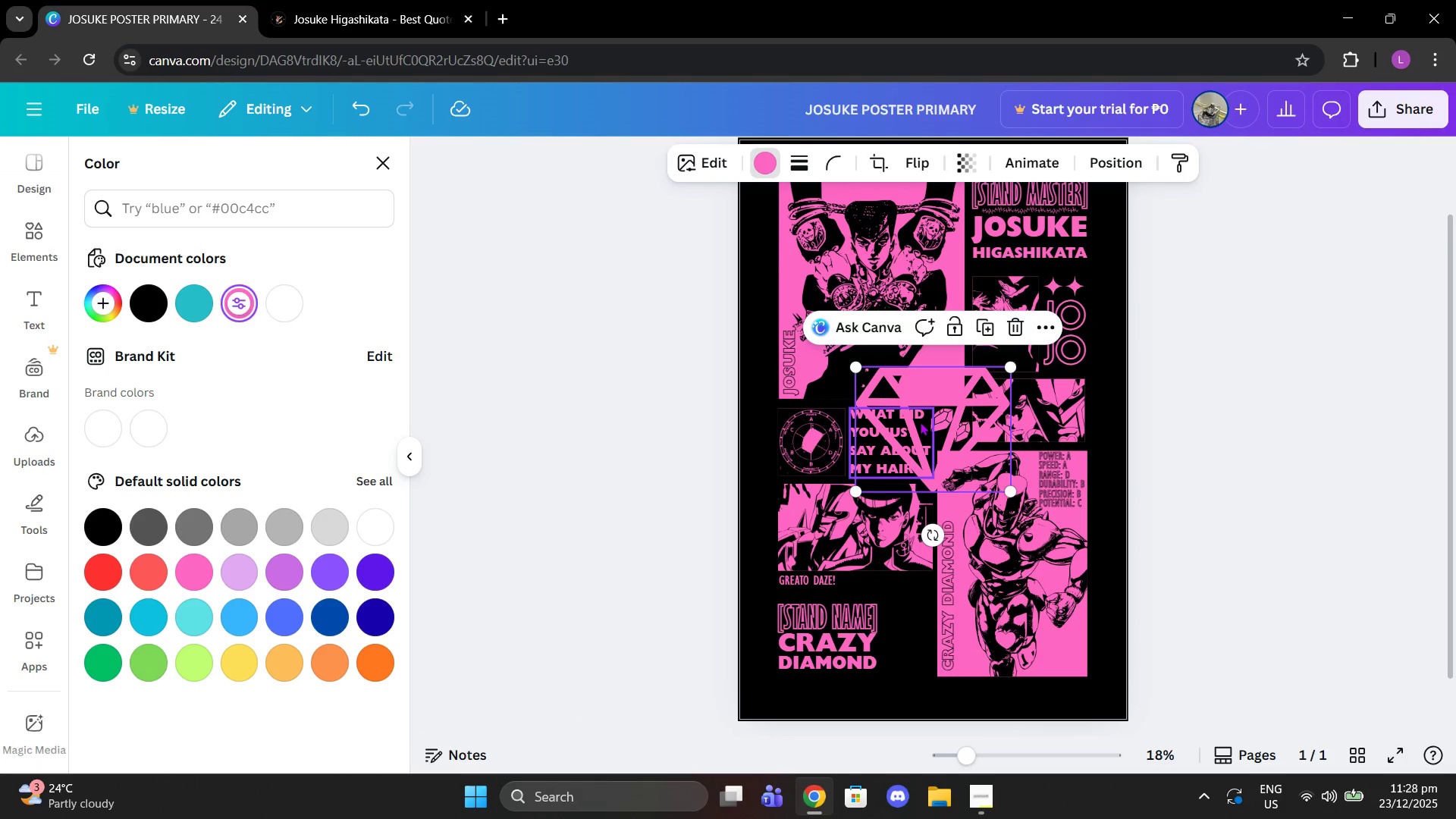 
left_click_drag(start_coordinate=[918, 419], to_coordinate=[911, 583])
 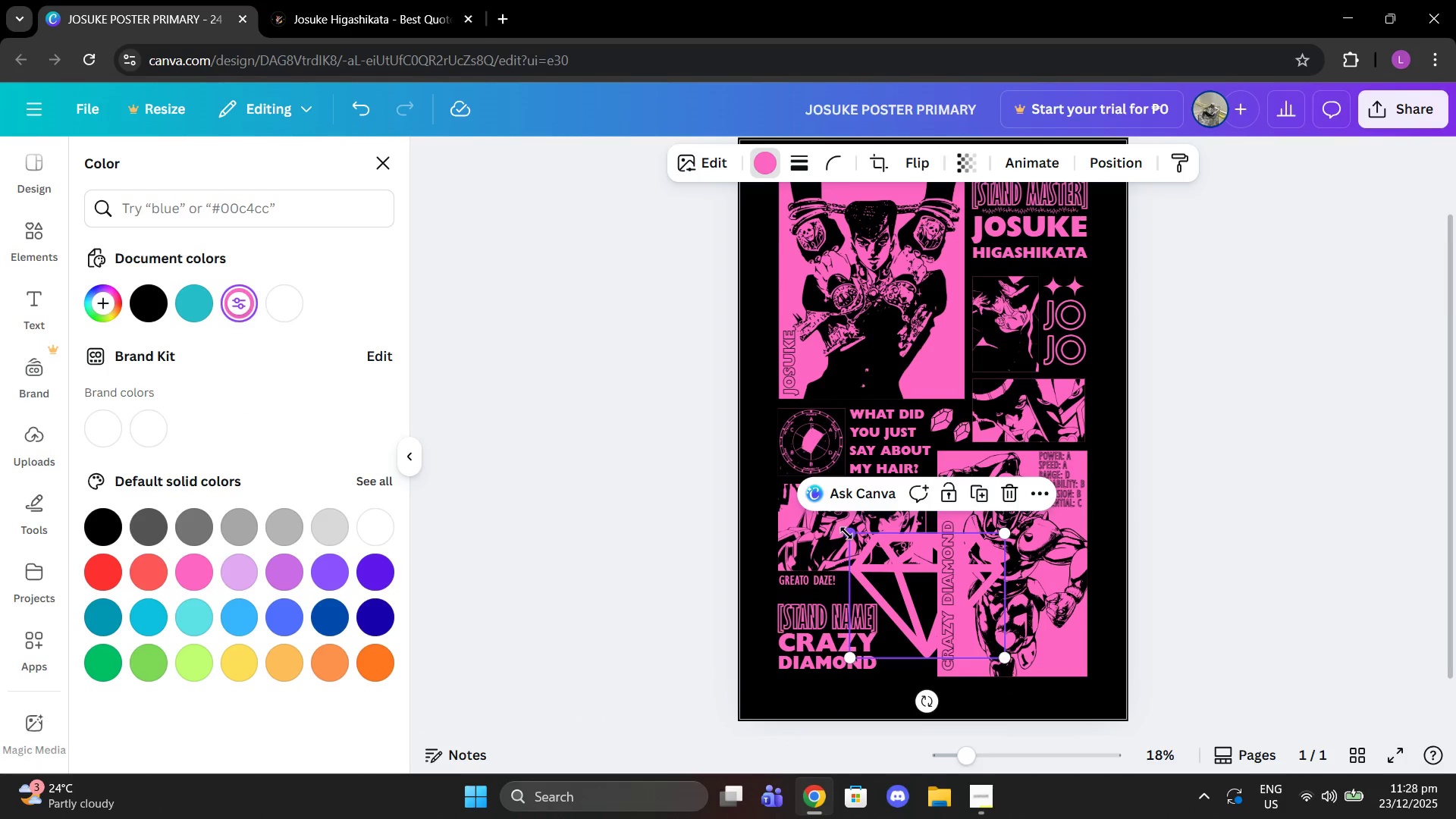 
left_click_drag(start_coordinate=[846, 533], to_coordinate=[949, 616])
 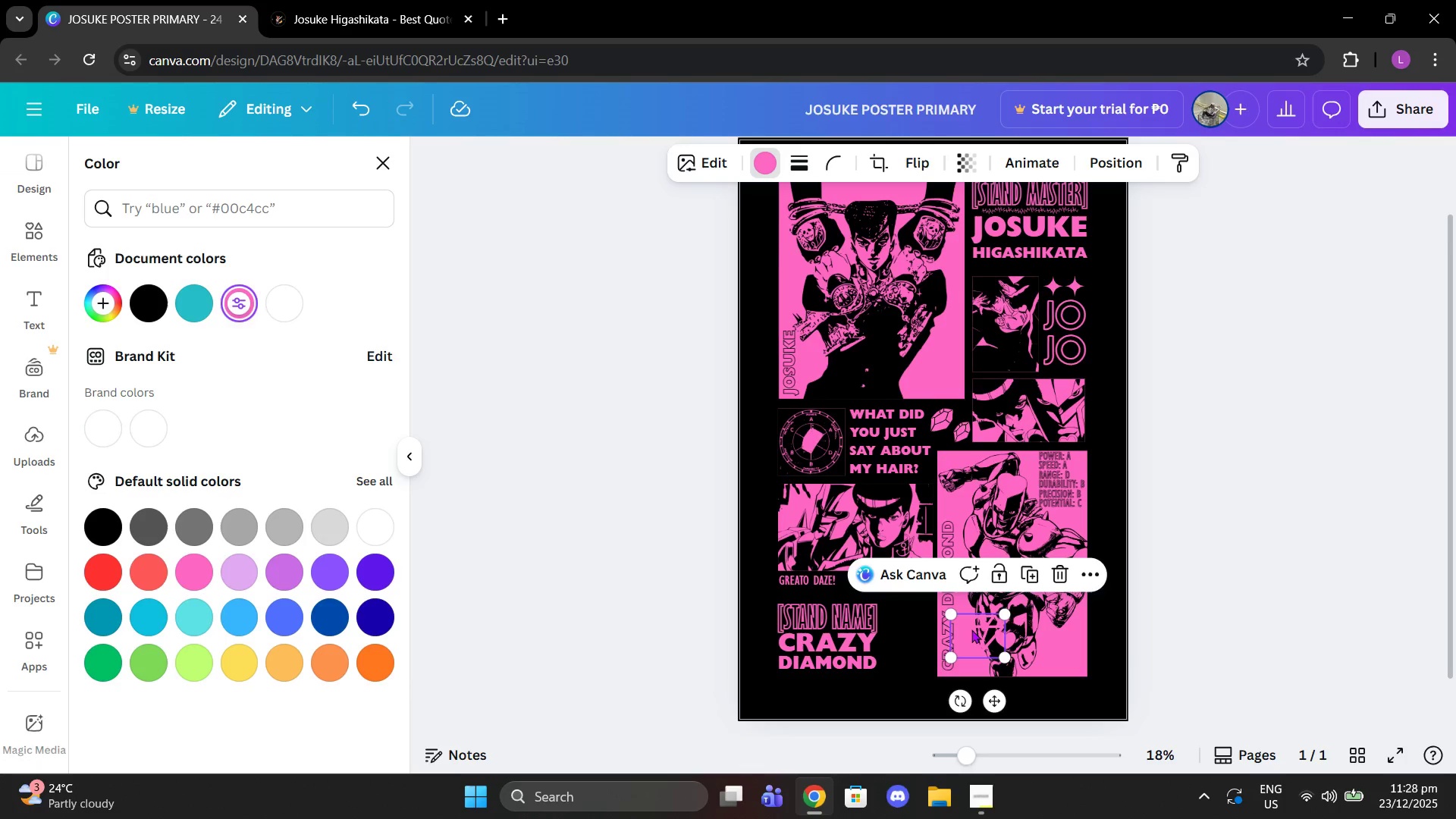 
left_click_drag(start_coordinate=[971, 629], to_coordinate=[900, 619])
 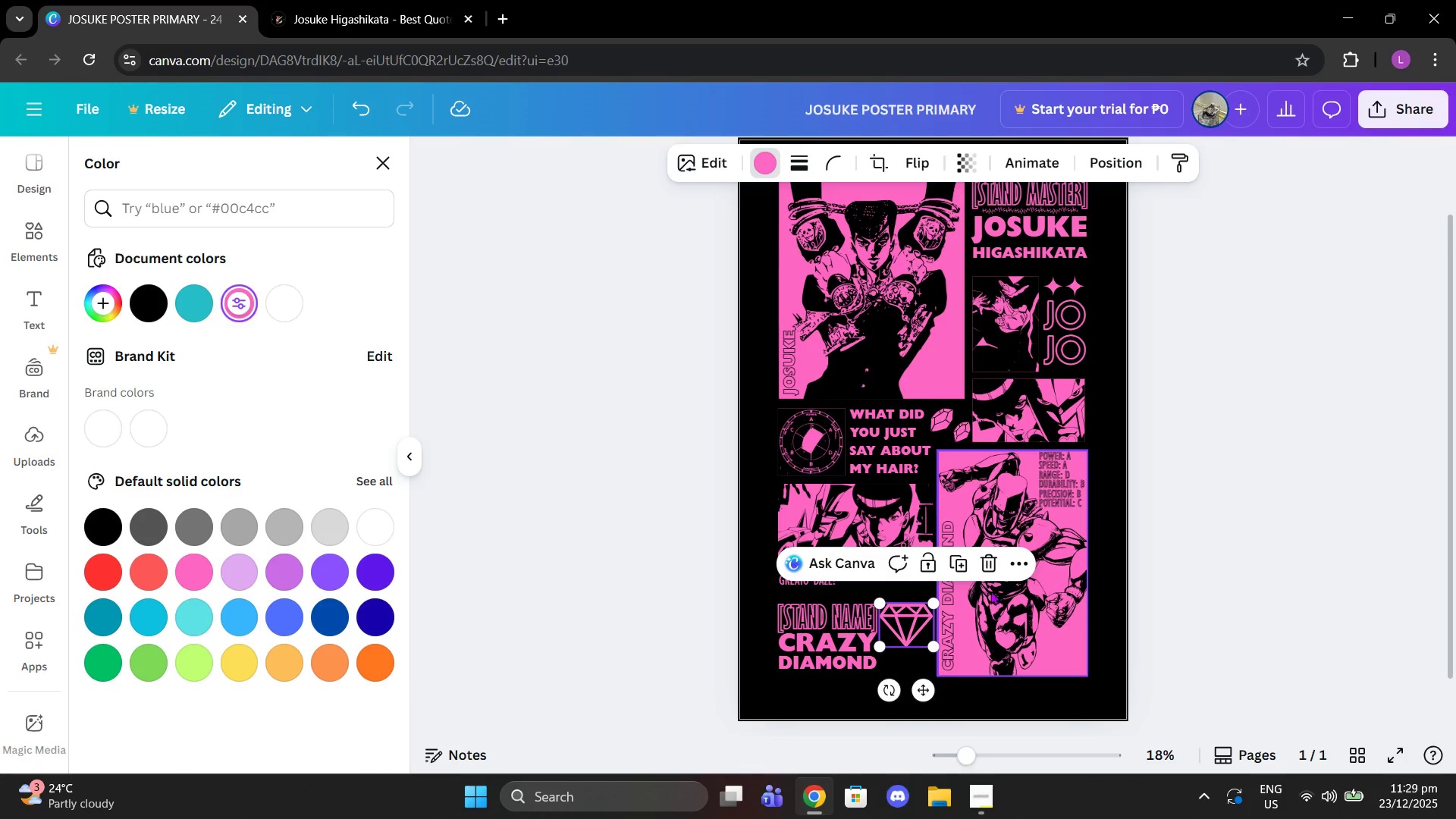 
left_click([989, 567])
 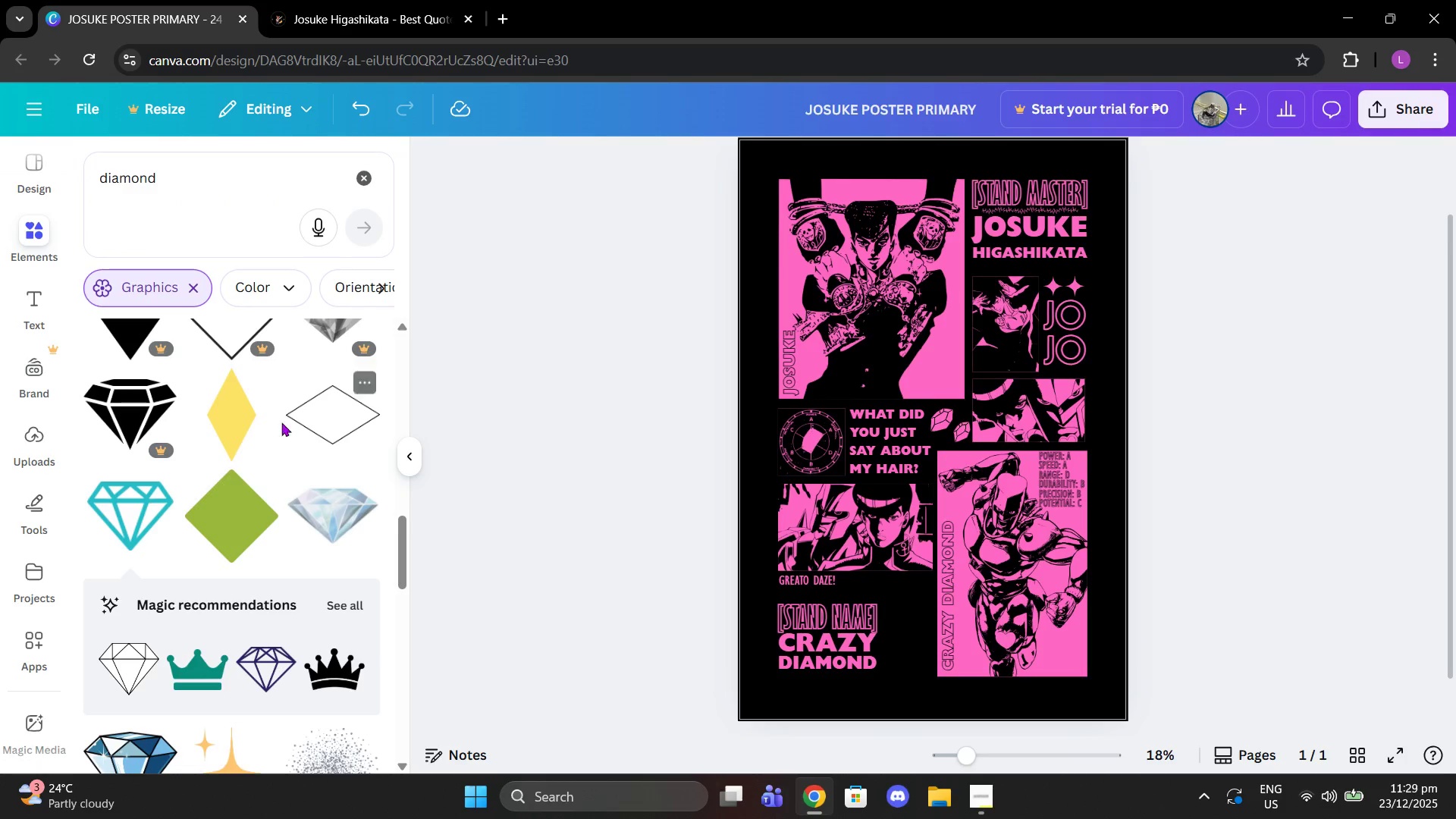 
scroll: coordinate [281, 421], scroll_direction: down, amount: 2.0
 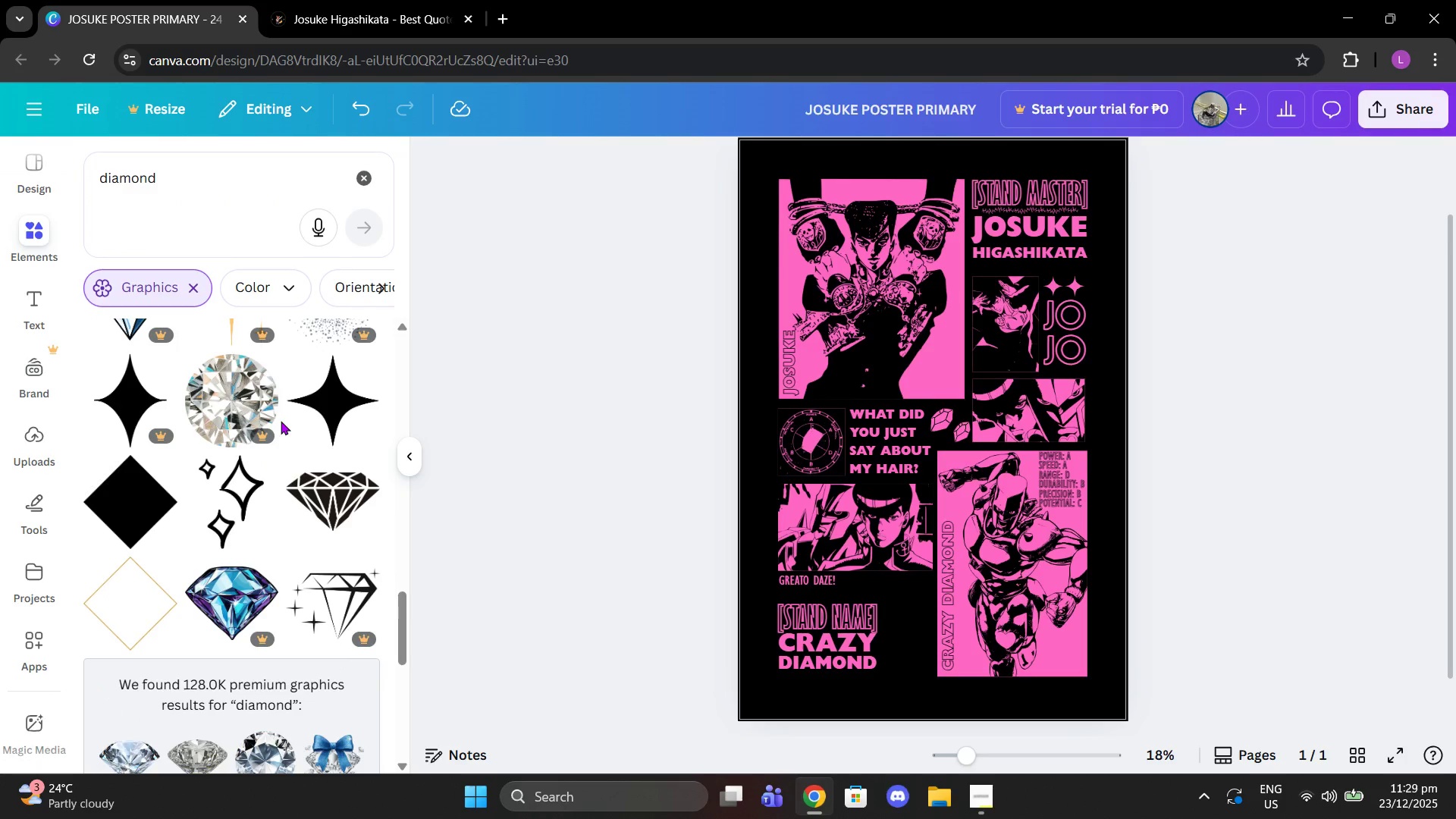 
left_click([348, 495])
 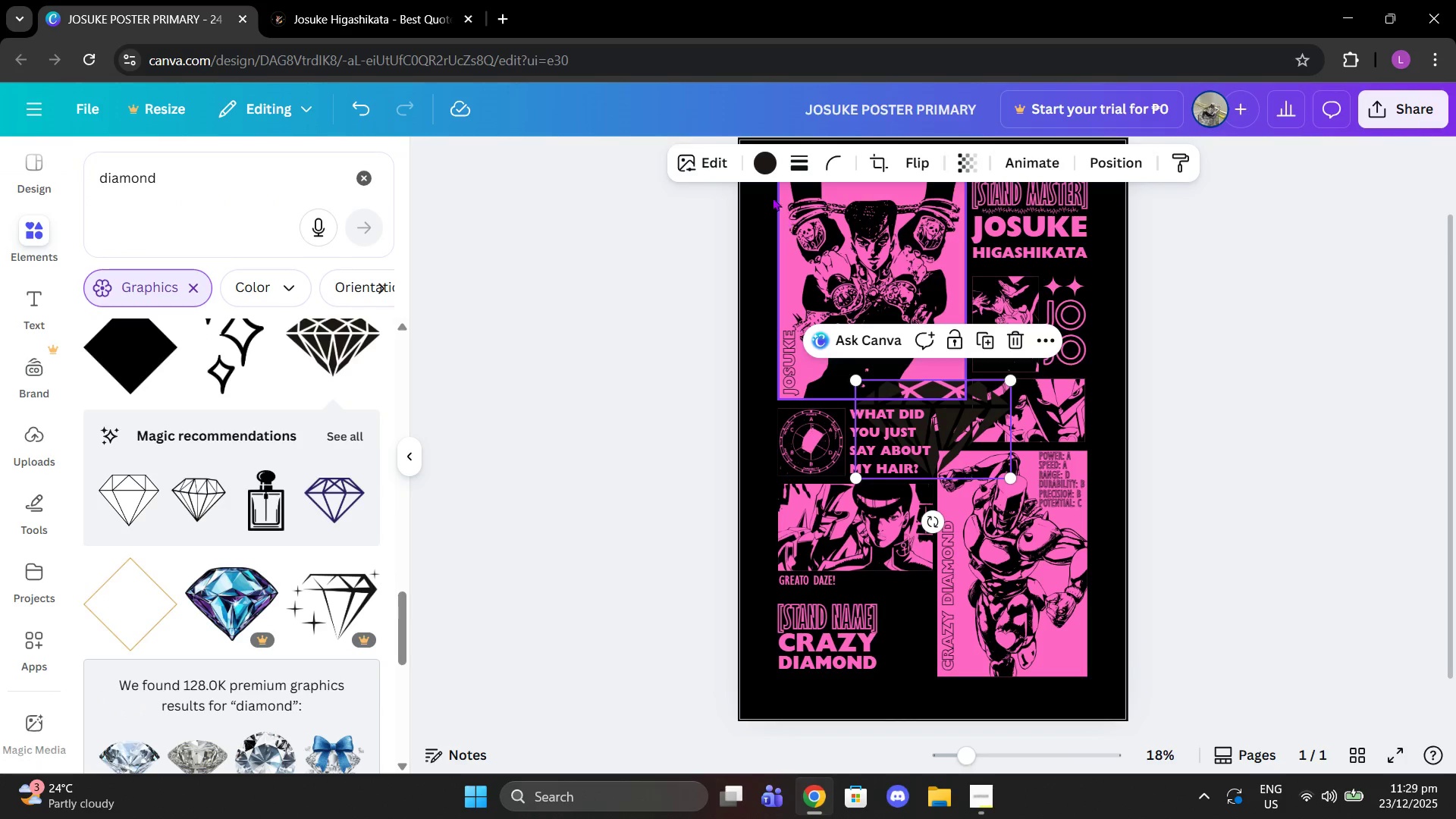 
left_click([758, 174])
 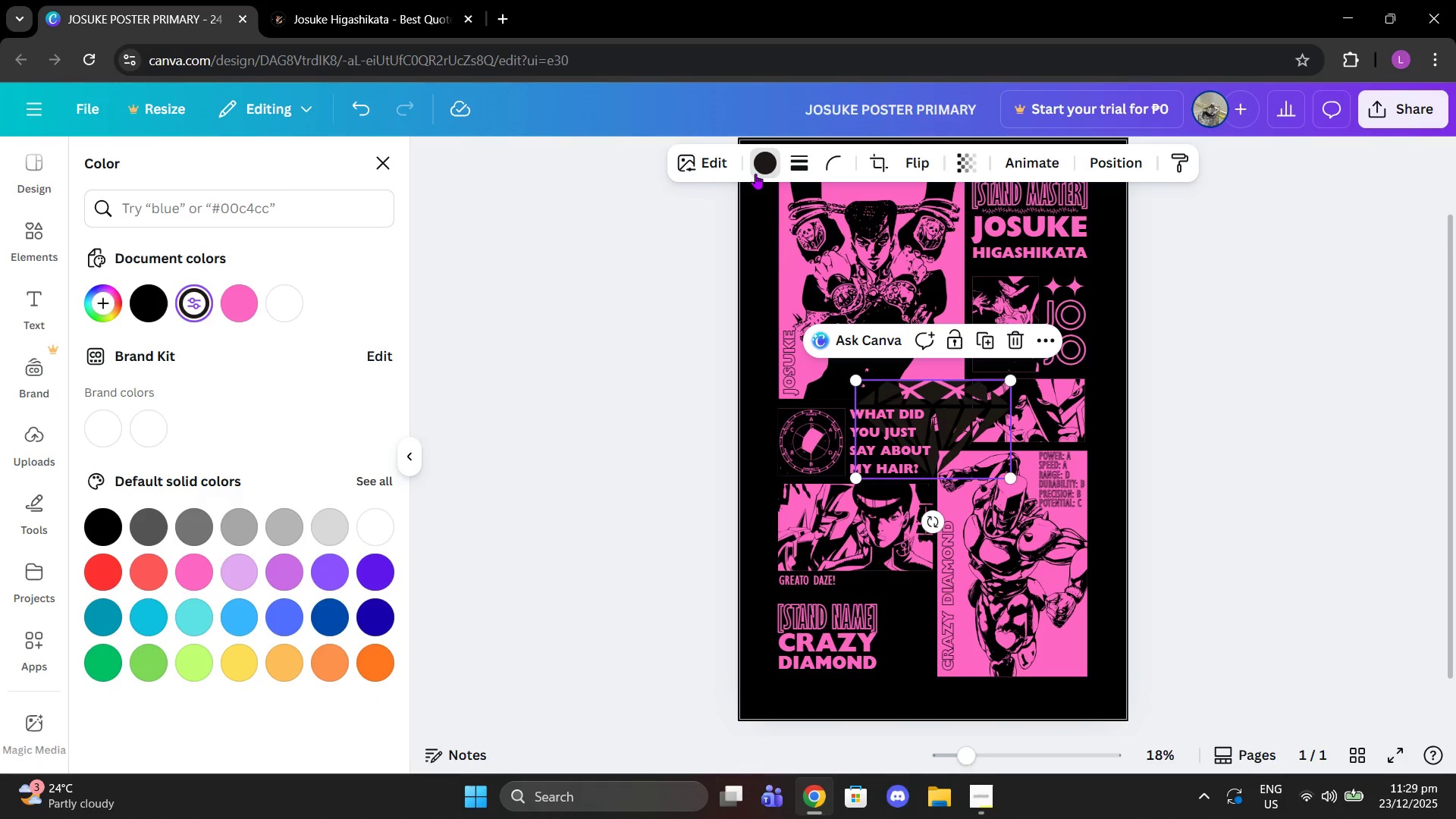 
left_click_drag(start_coordinate=[722, 184], to_coordinate=[640, 290])
 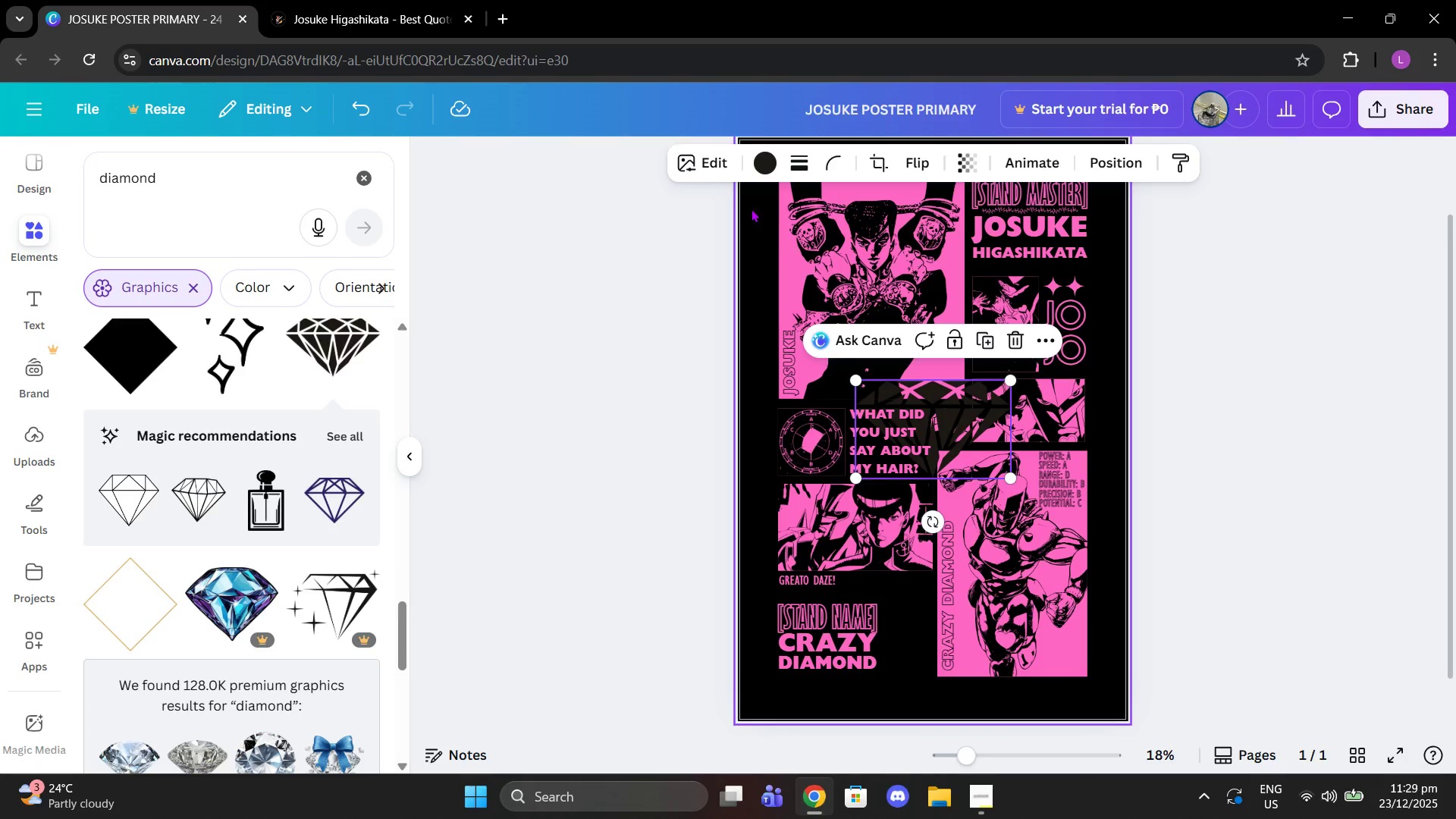 
left_click([767, 168])
 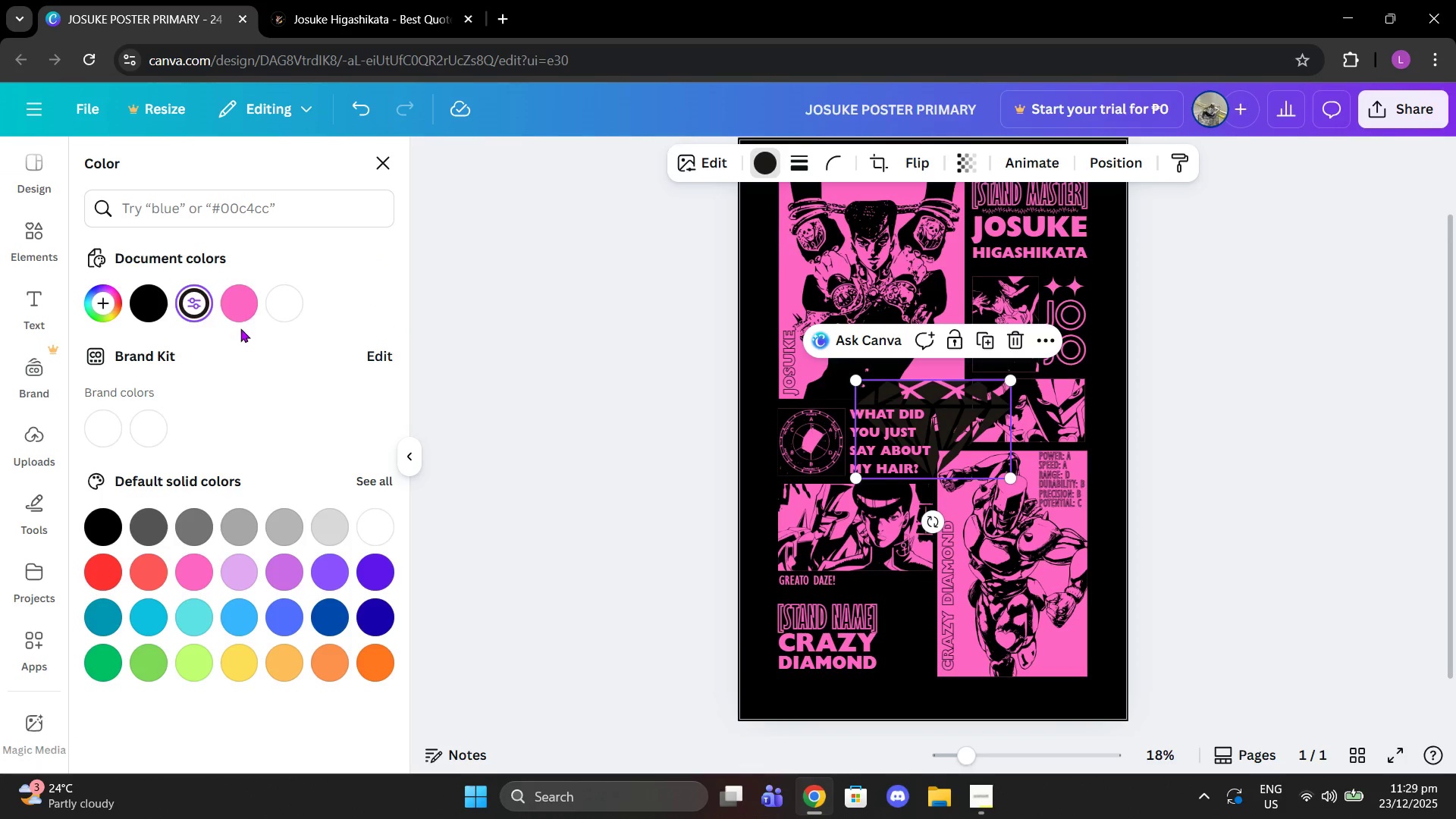 
left_click([244, 302])
 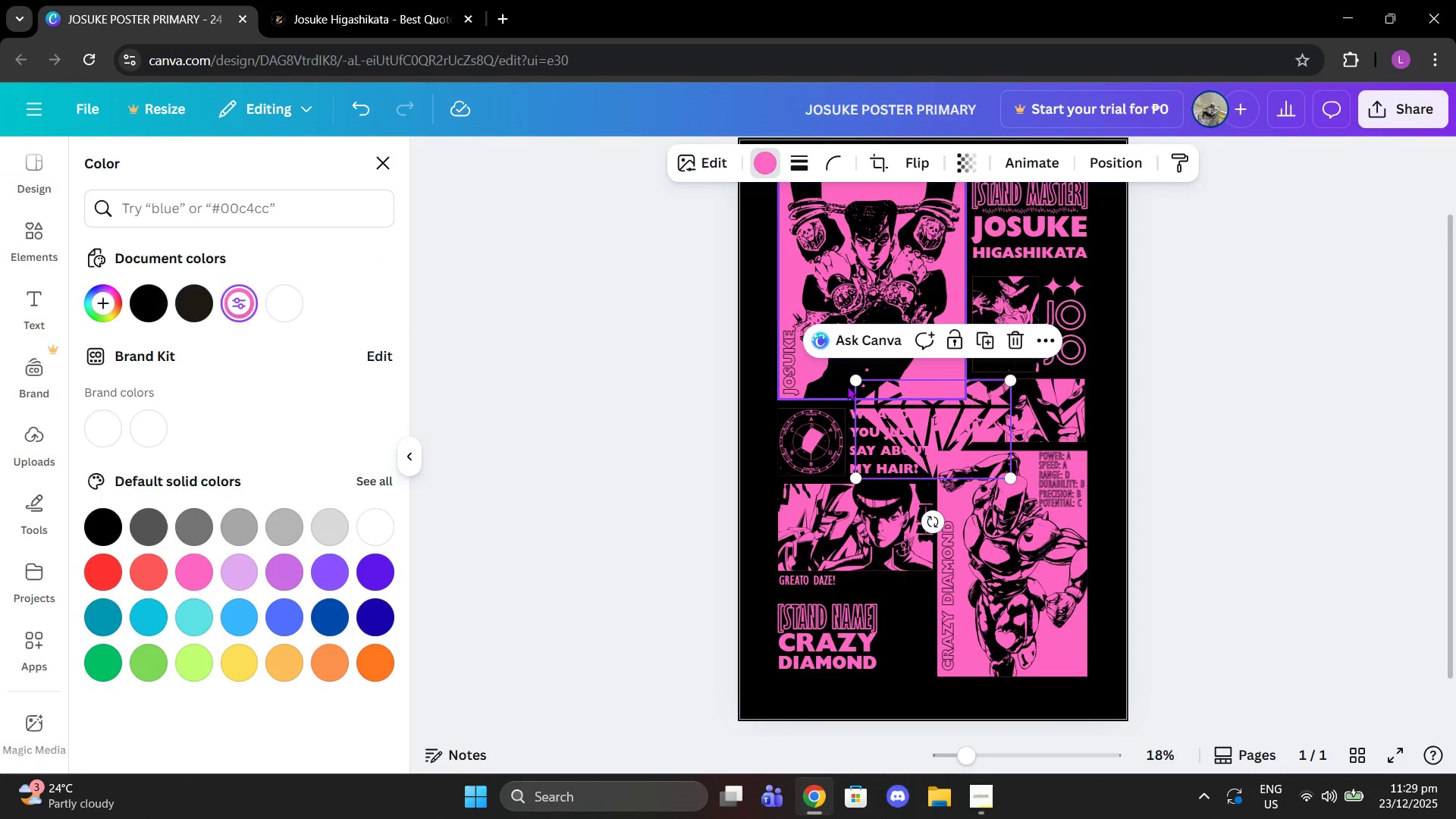 
left_click_drag(start_coordinate=[853, 381], to_coordinate=[949, 535])
 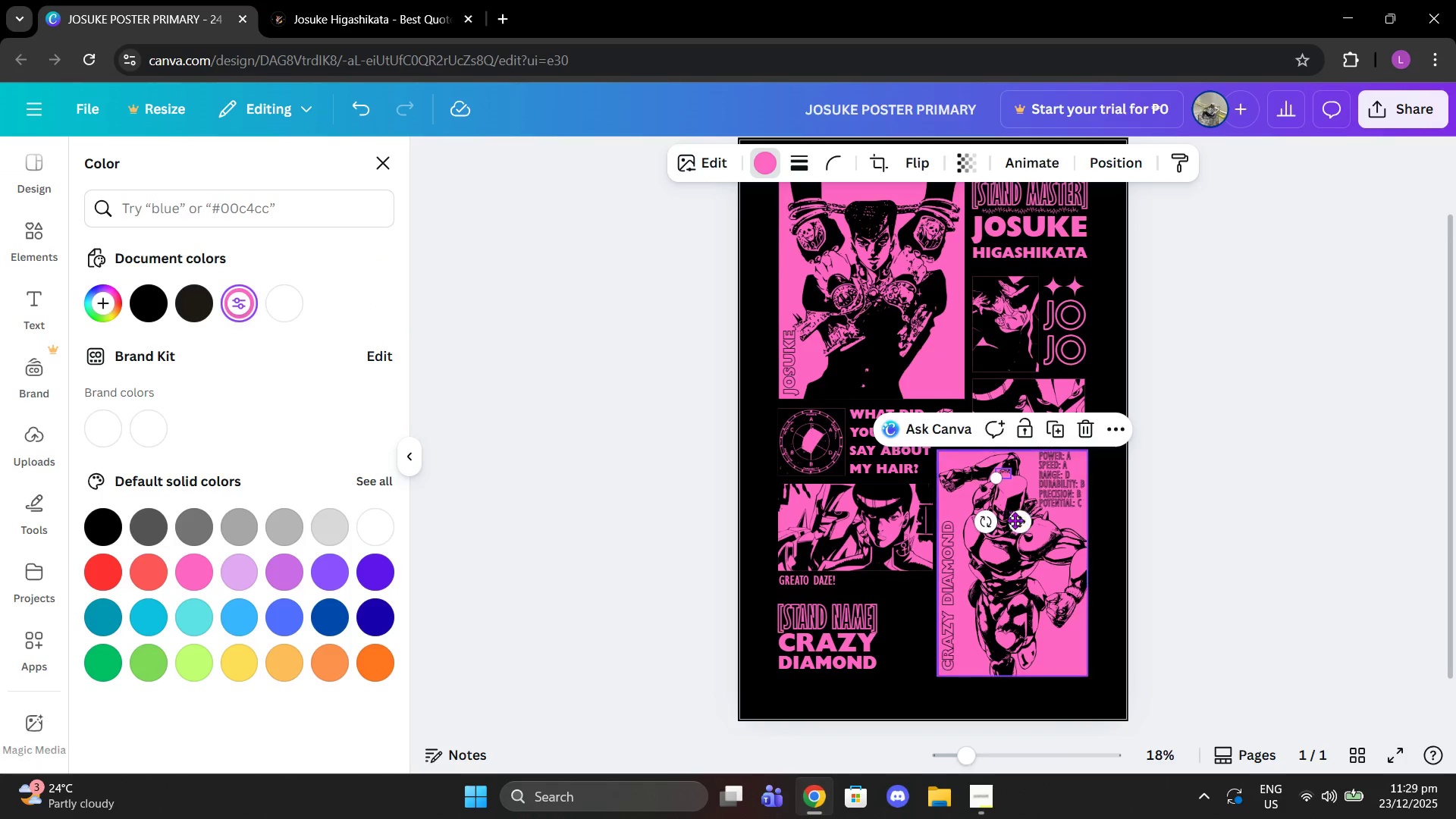 
left_click_drag(start_coordinate=[1018, 522], to_coordinate=[917, 636])
 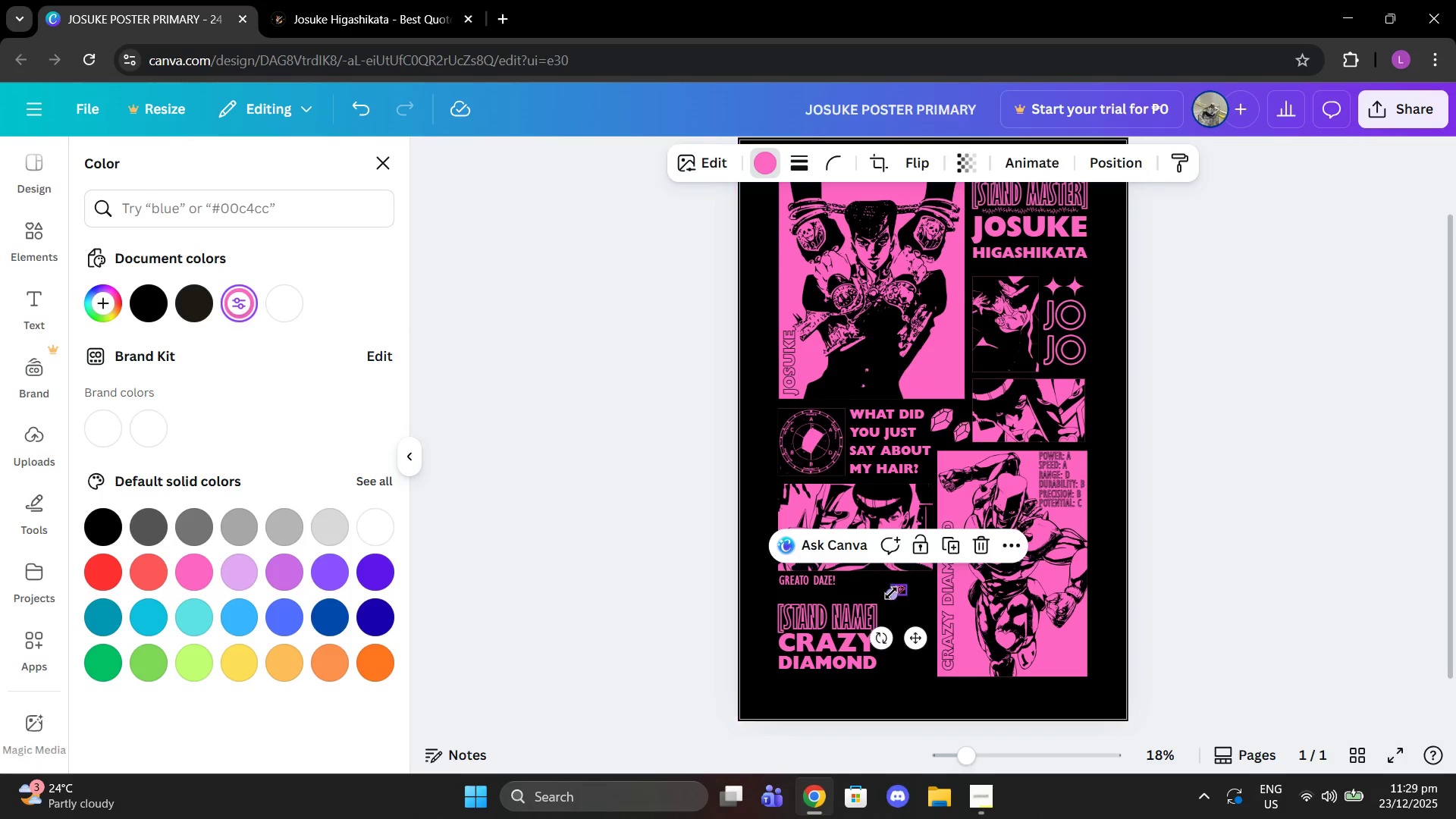 
left_click_drag(start_coordinate=[895, 594], to_coordinate=[831, 635])
 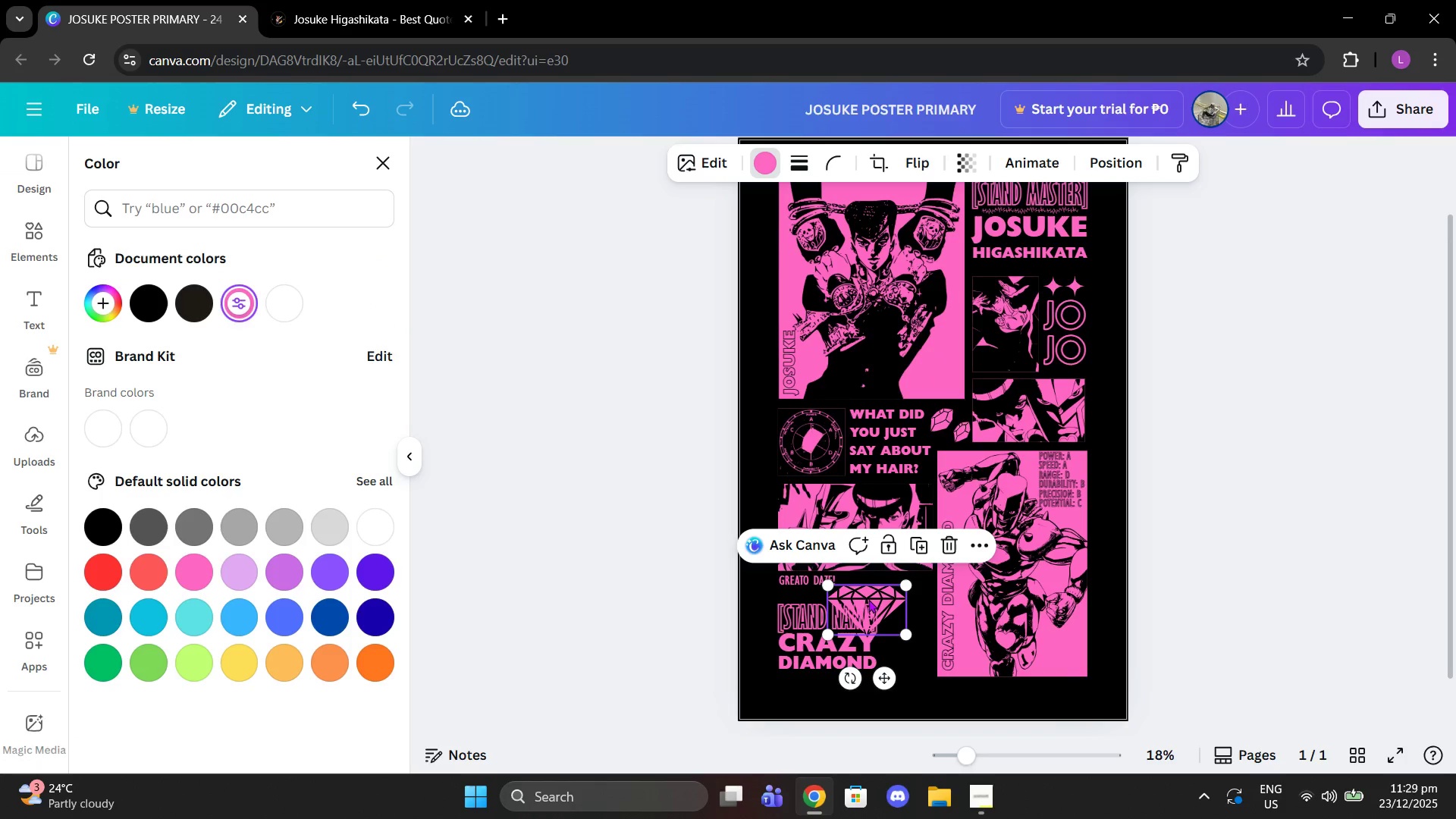 
left_click_drag(start_coordinate=[868, 598], to_coordinate=[898, 587])
 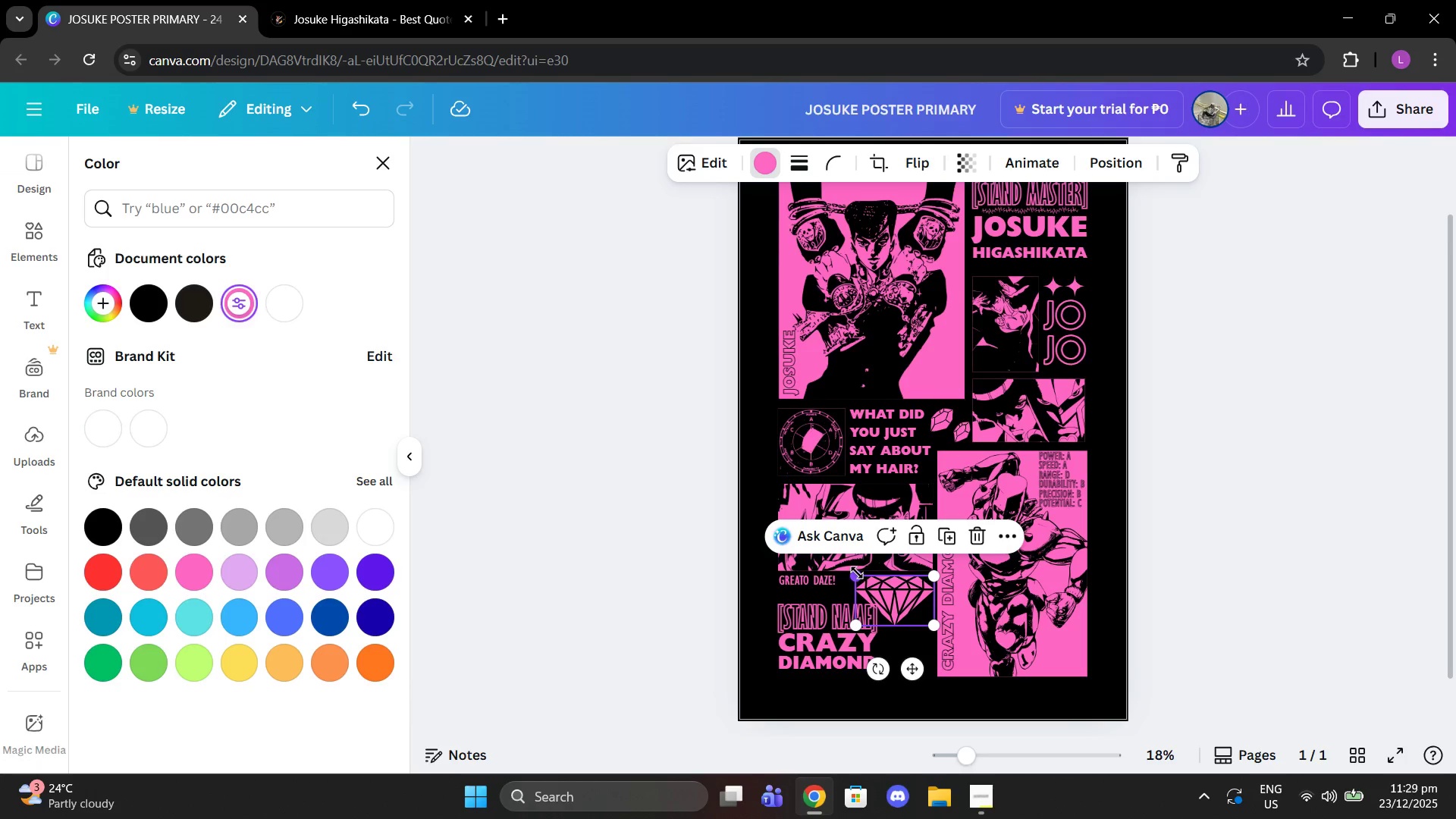 
left_click_drag(start_coordinate=[857, 573], to_coordinate=[886, 586])
 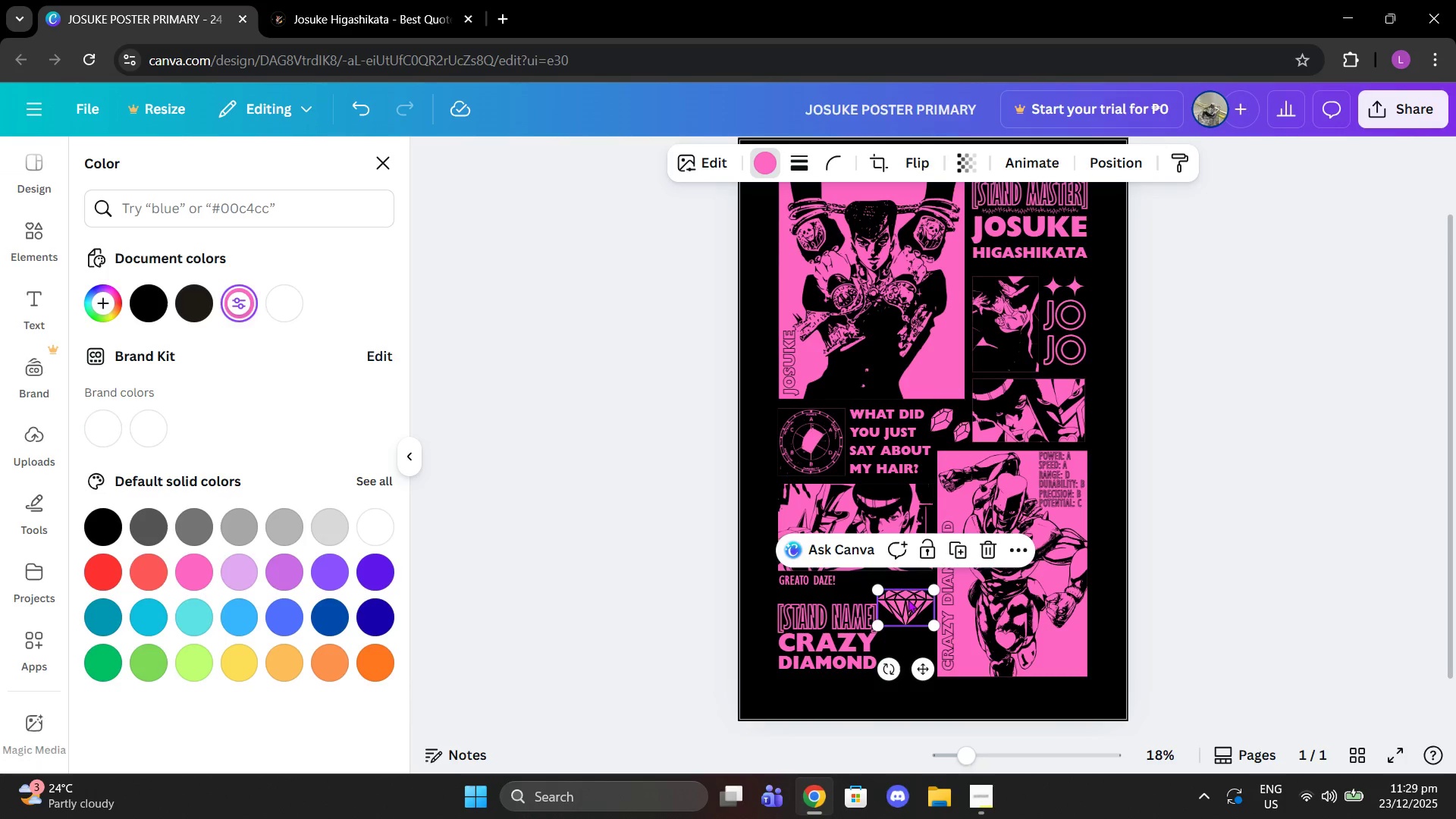 
left_click_drag(start_coordinate=[908, 599], to_coordinate=[909, 645])
 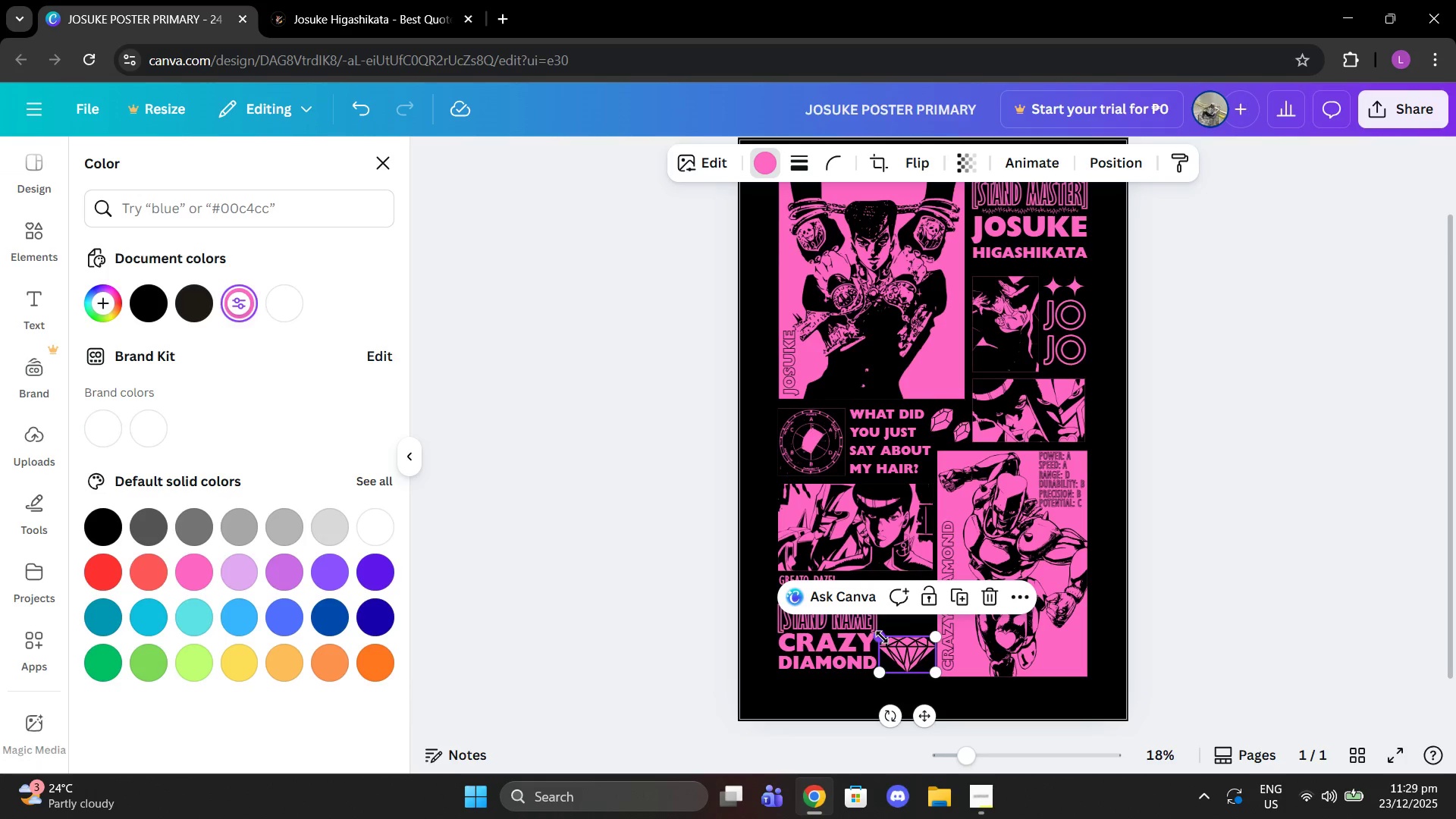 
left_click_drag(start_coordinate=[882, 637], to_coordinate=[891, 640])
 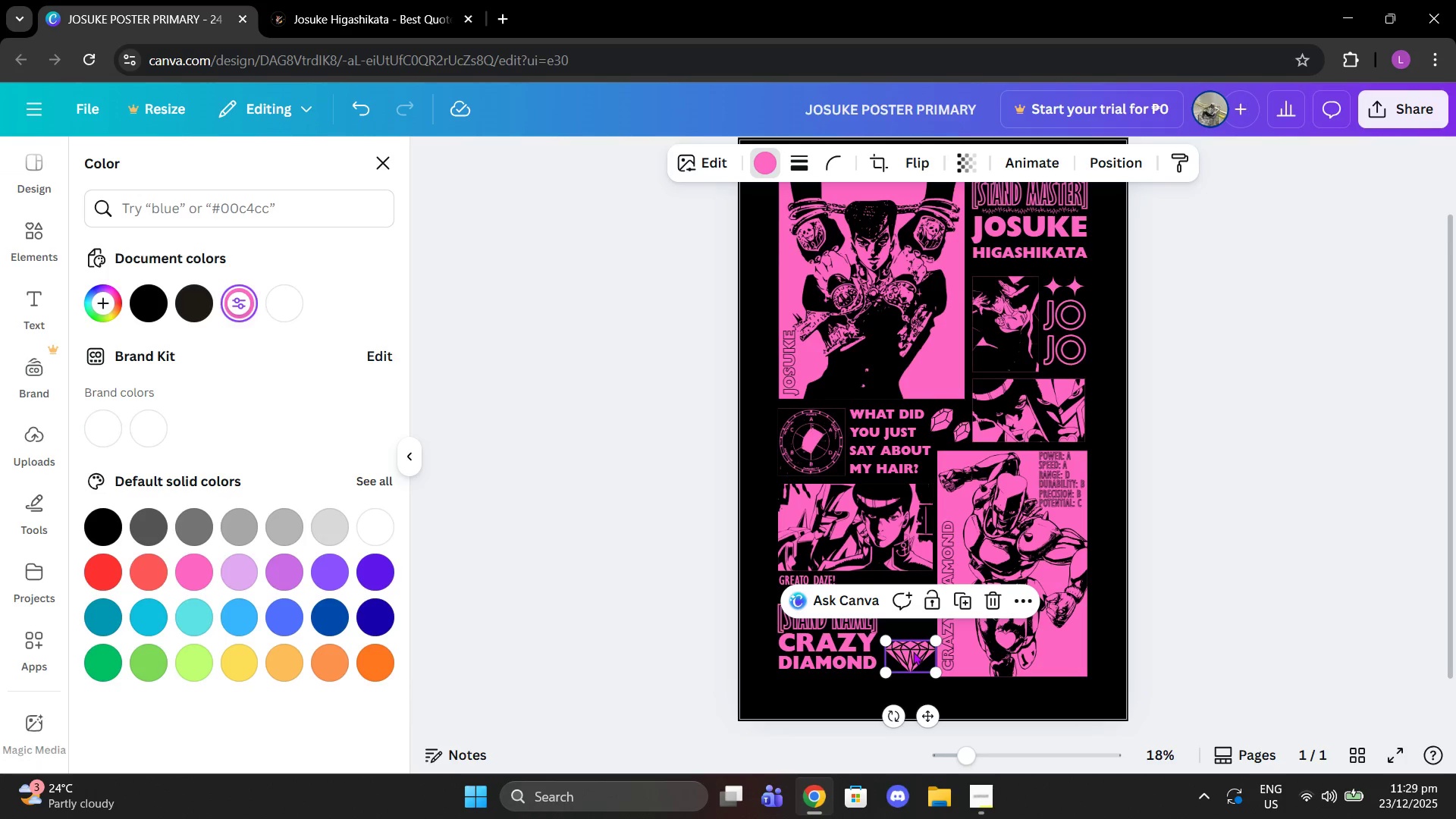 
left_click_drag(start_coordinate=[913, 651], to_coordinate=[909, 654])
 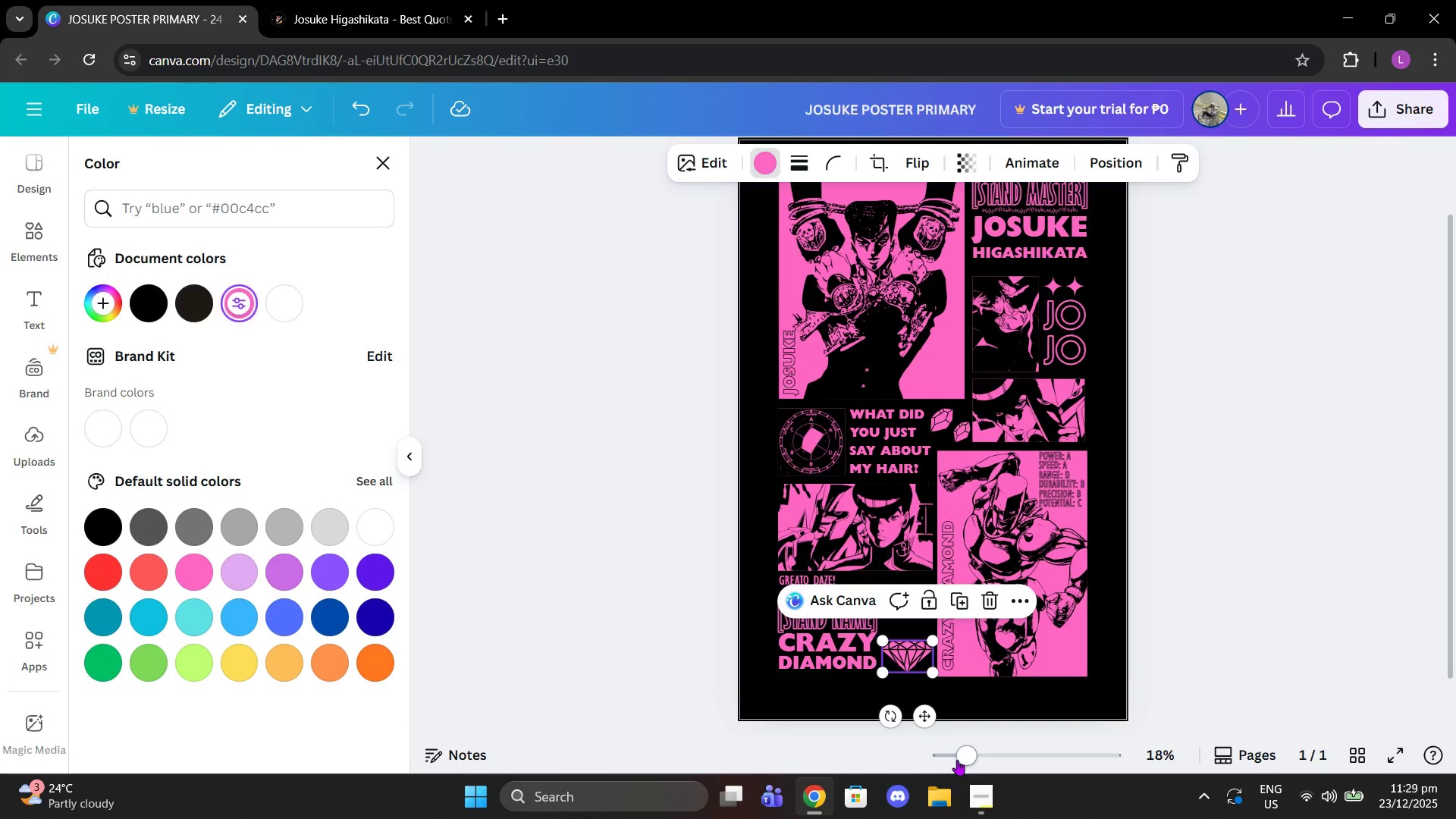 
left_click_drag(start_coordinate=[957, 760], to_coordinate=[979, 760])
 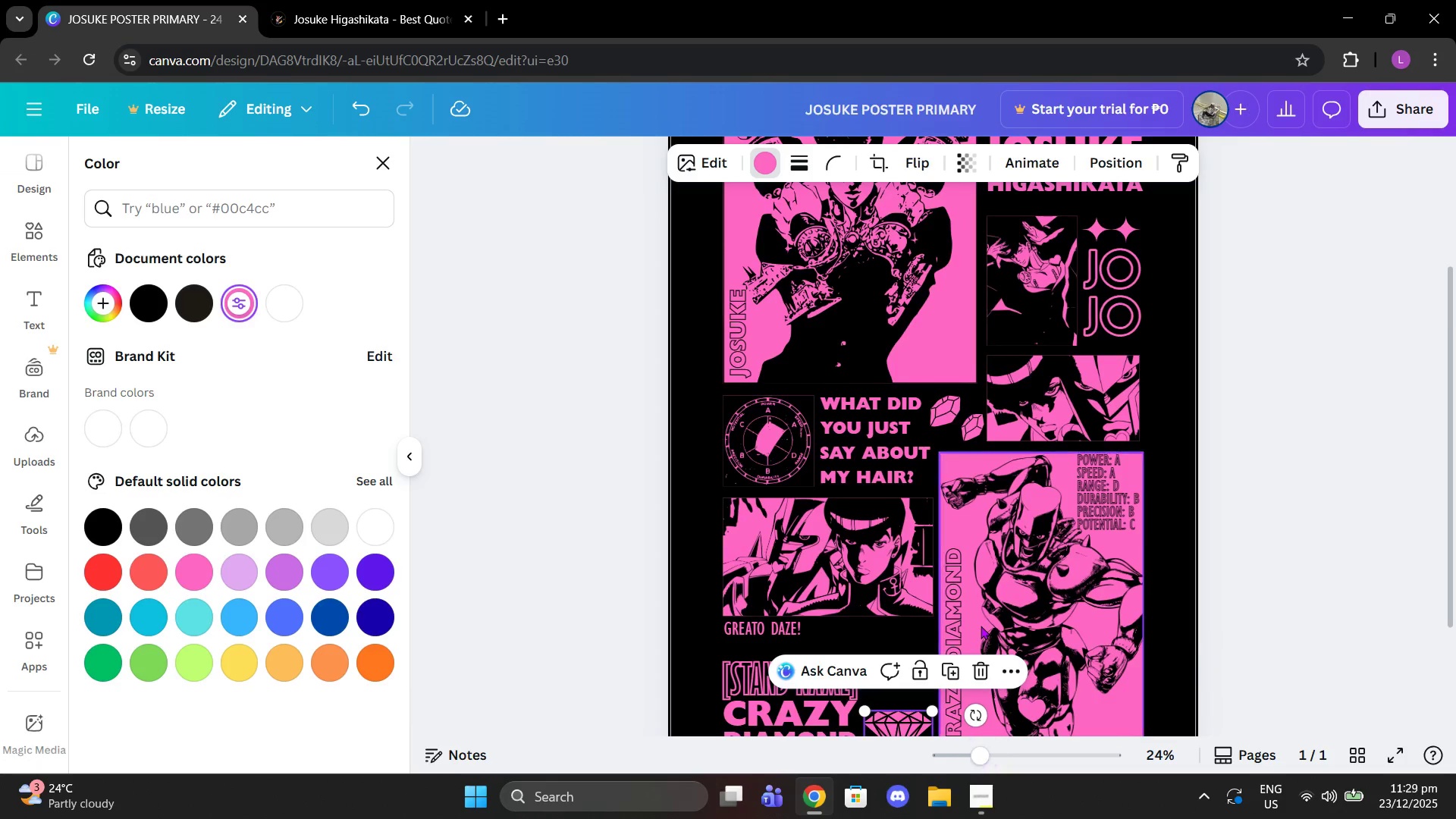 
scroll: coordinate [981, 626], scroll_direction: down, amount: 1.0
 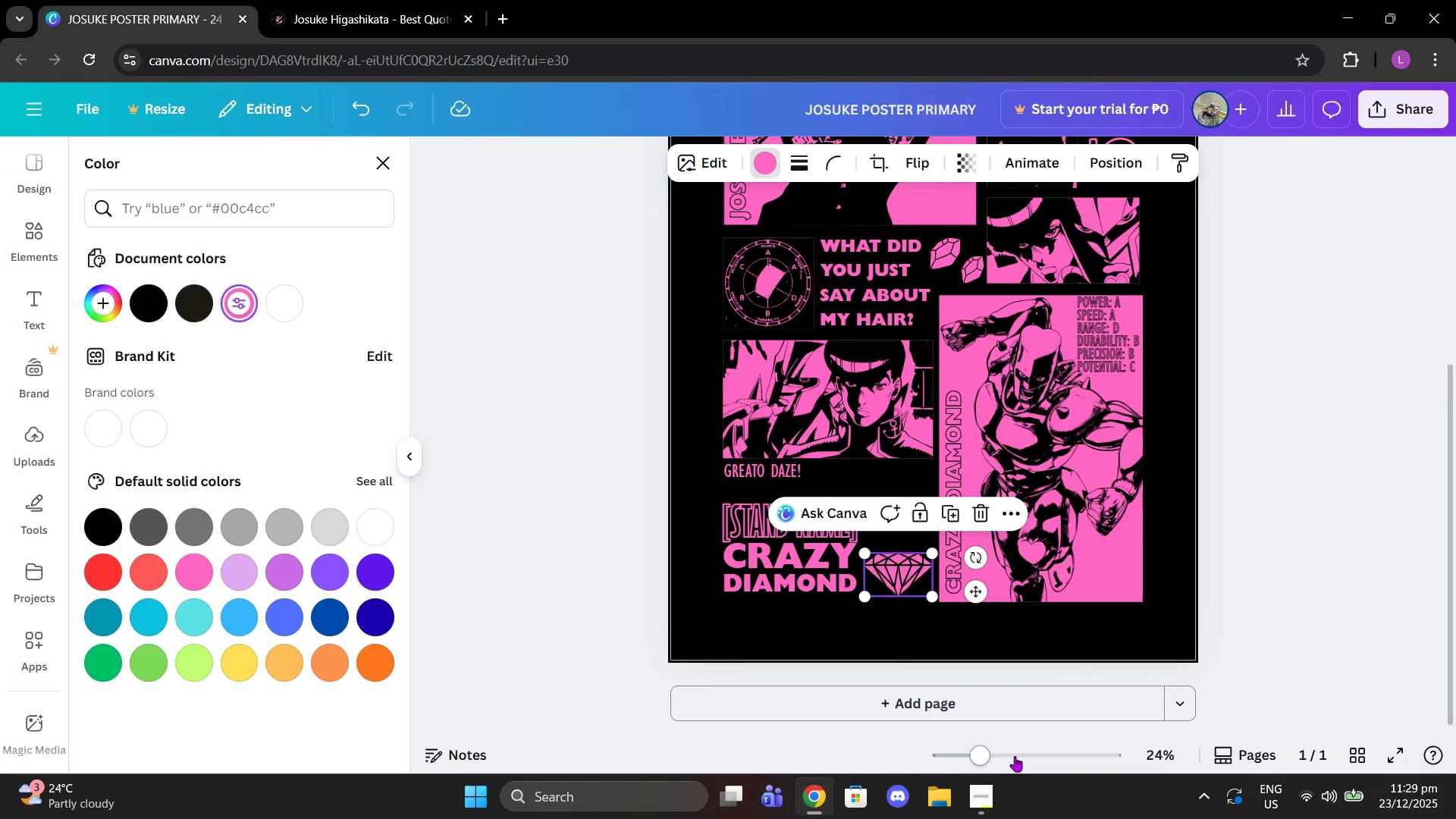 
left_click_drag(start_coordinate=[992, 752], to_coordinate=[1018, 758])
 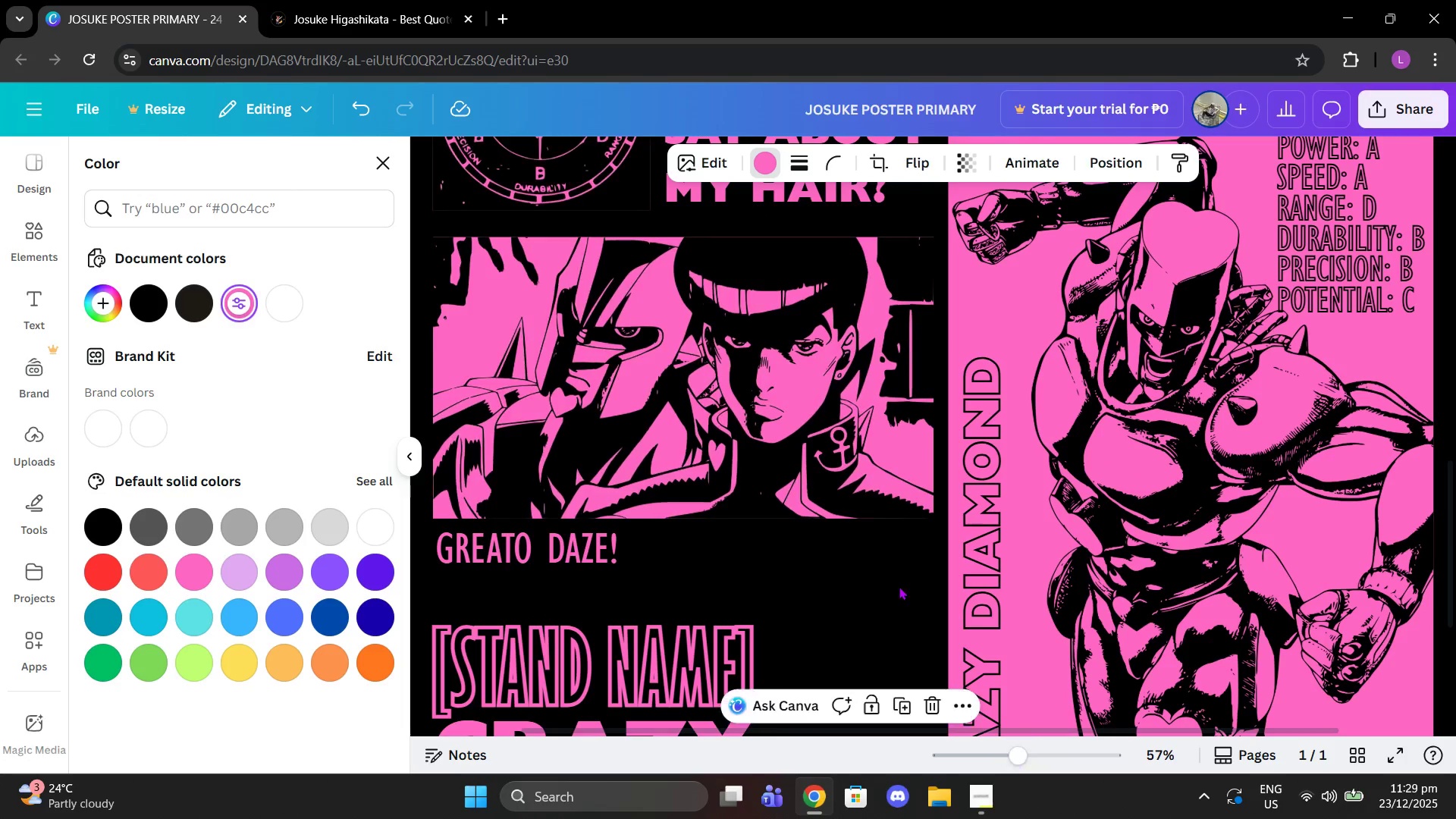 
left_click([899, 586])
 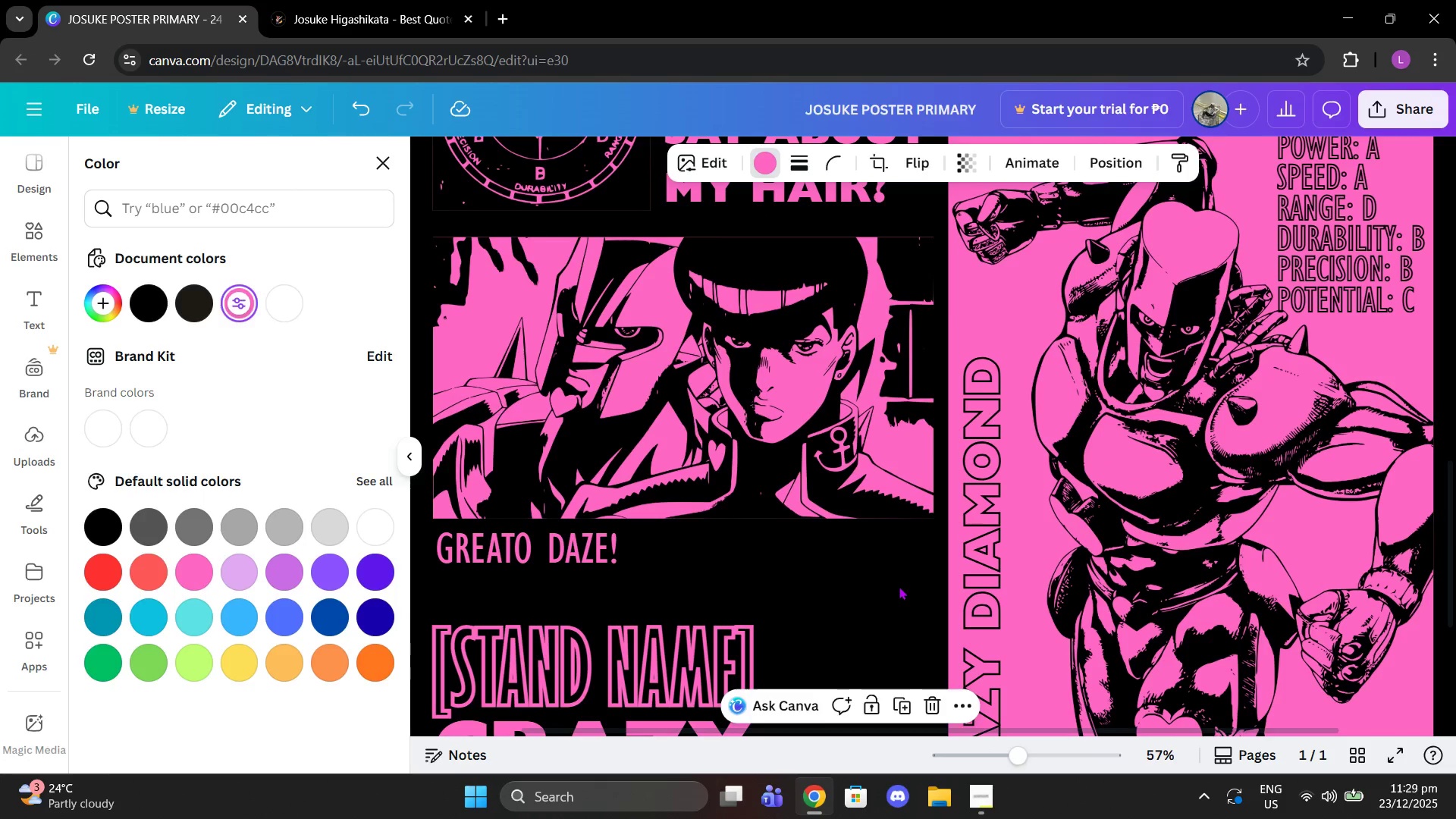 
scroll: coordinate [899, 586], scroll_direction: down, amount: 2.0
 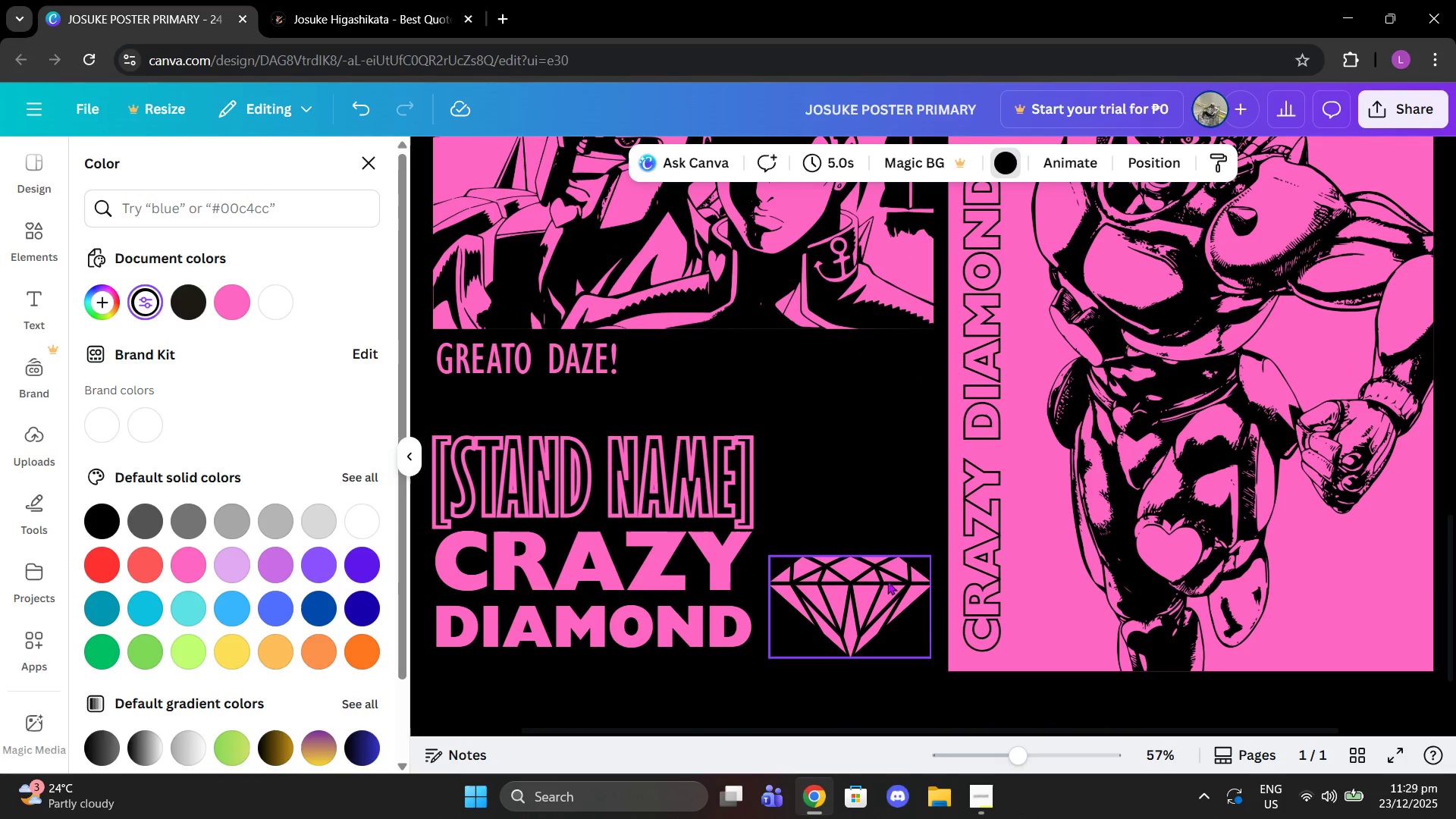 
left_click_drag(start_coordinate=[887, 581], to_coordinate=[892, 592])
 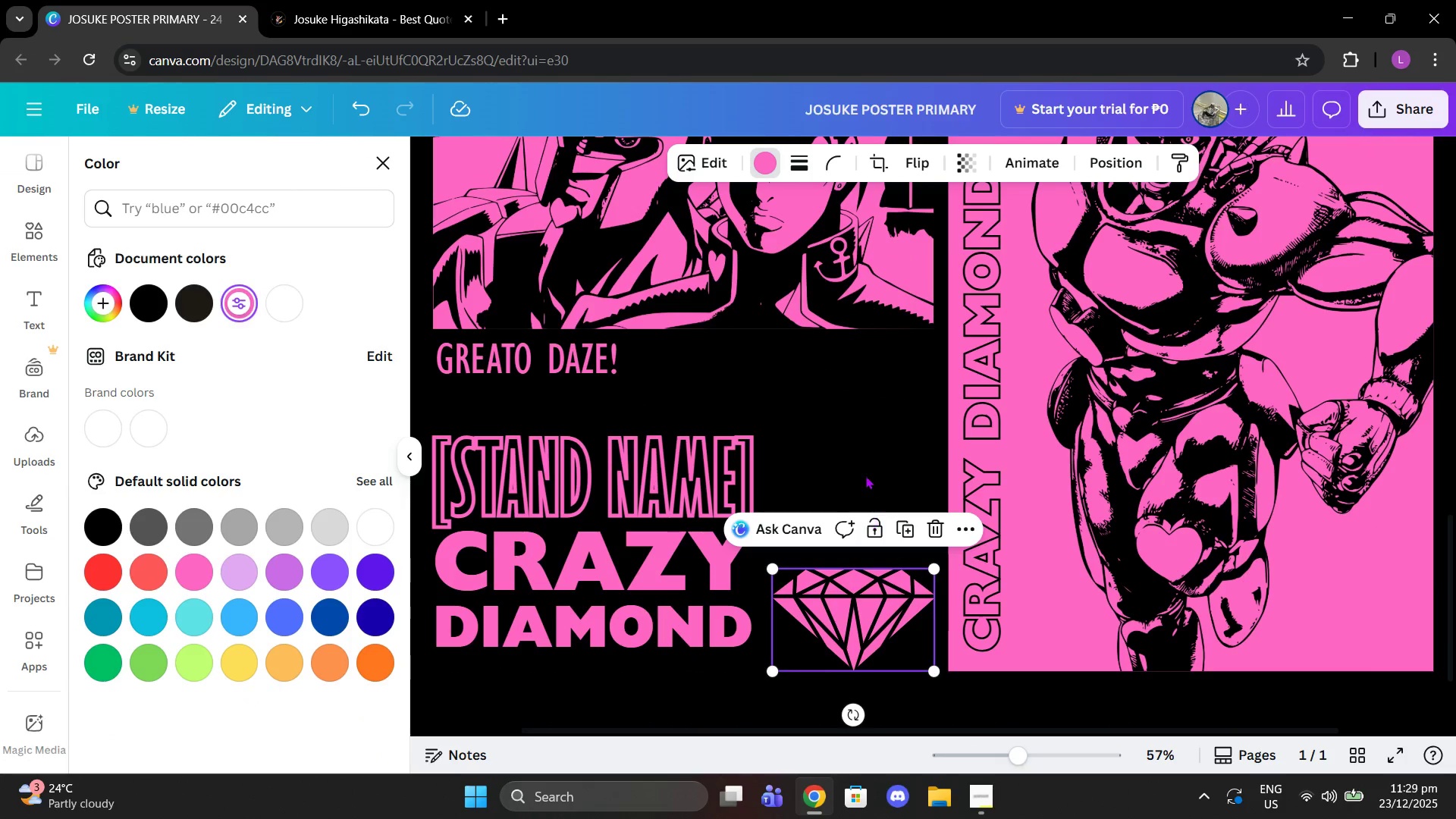 
left_click([865, 475])
 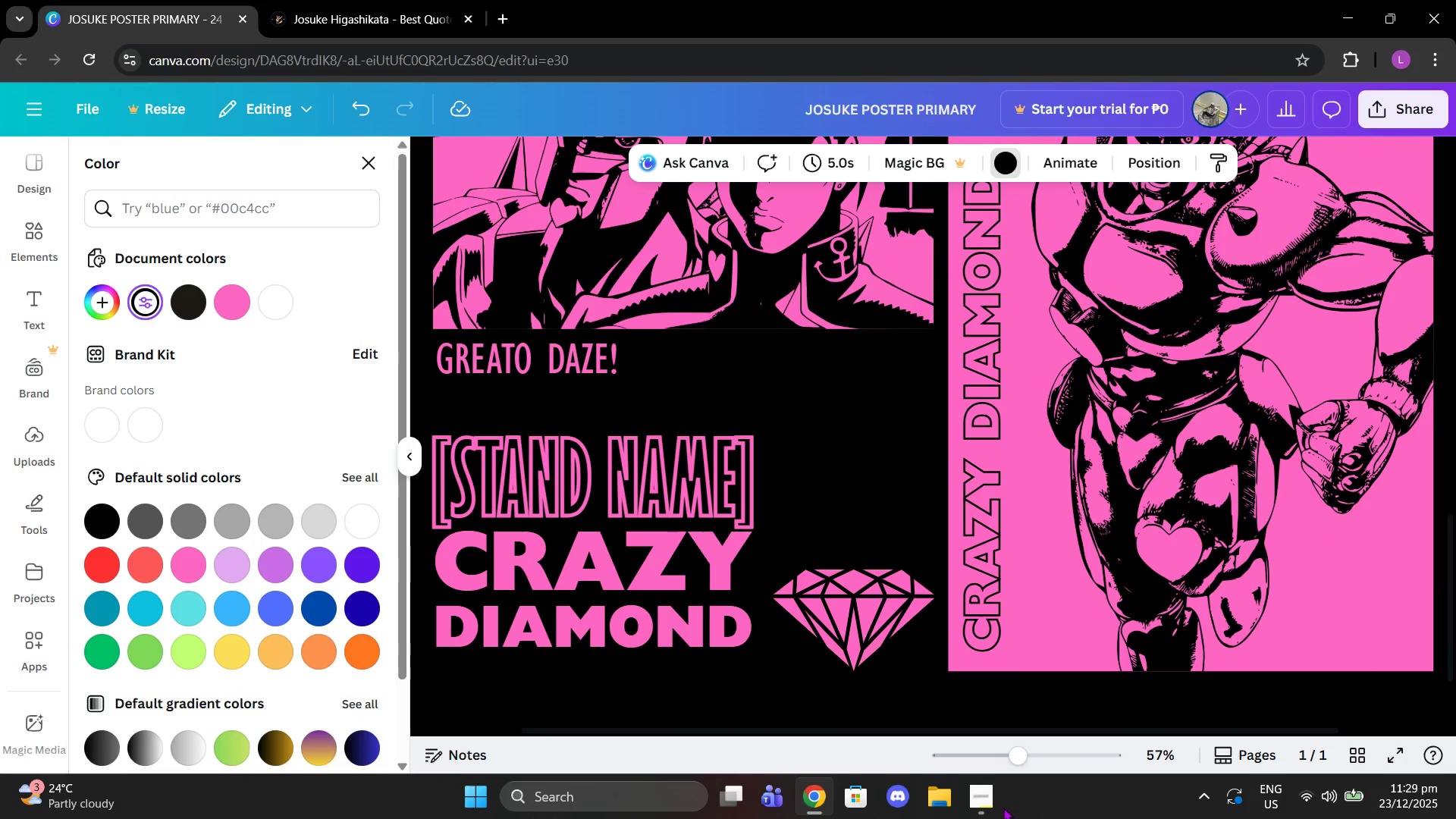 
left_click([989, 807])